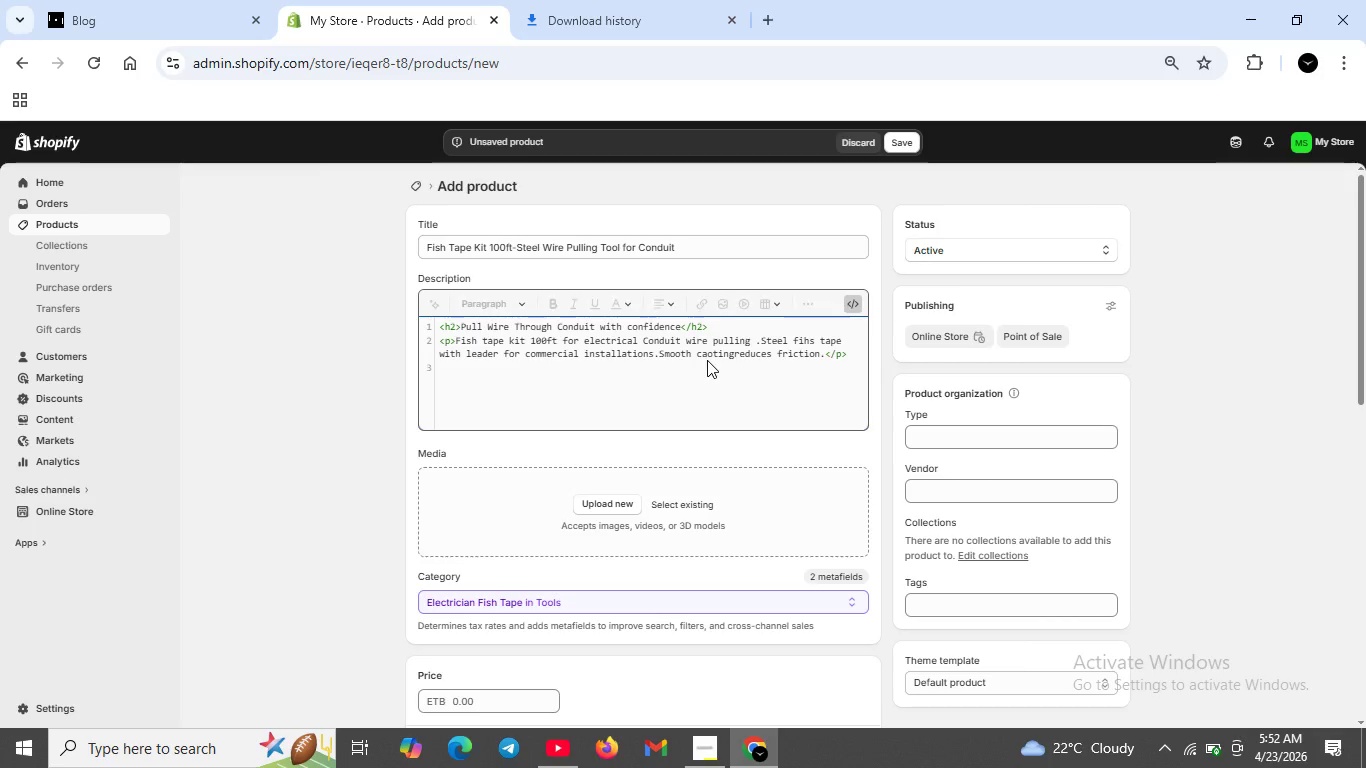 
left_click([813, 339])
 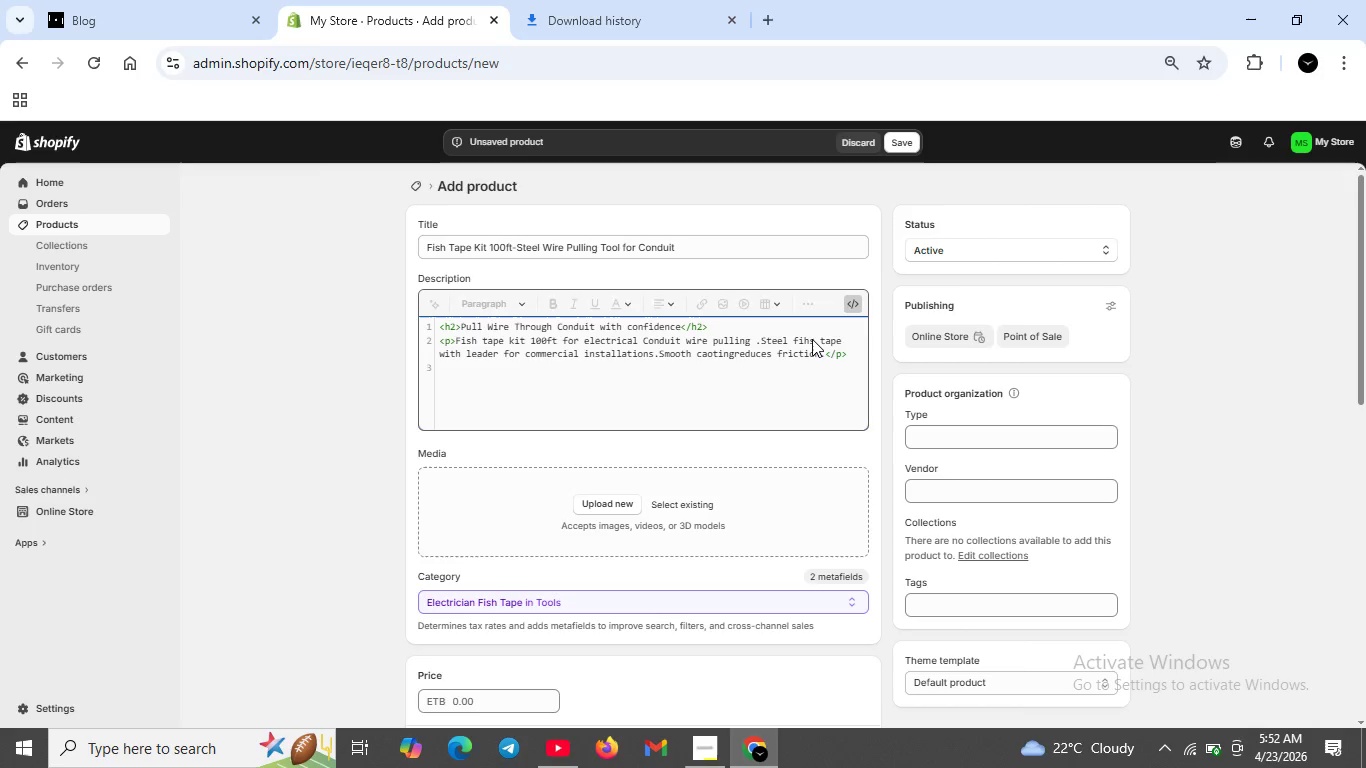 
key(Backspace)
key(Backspace)
type(sh)
 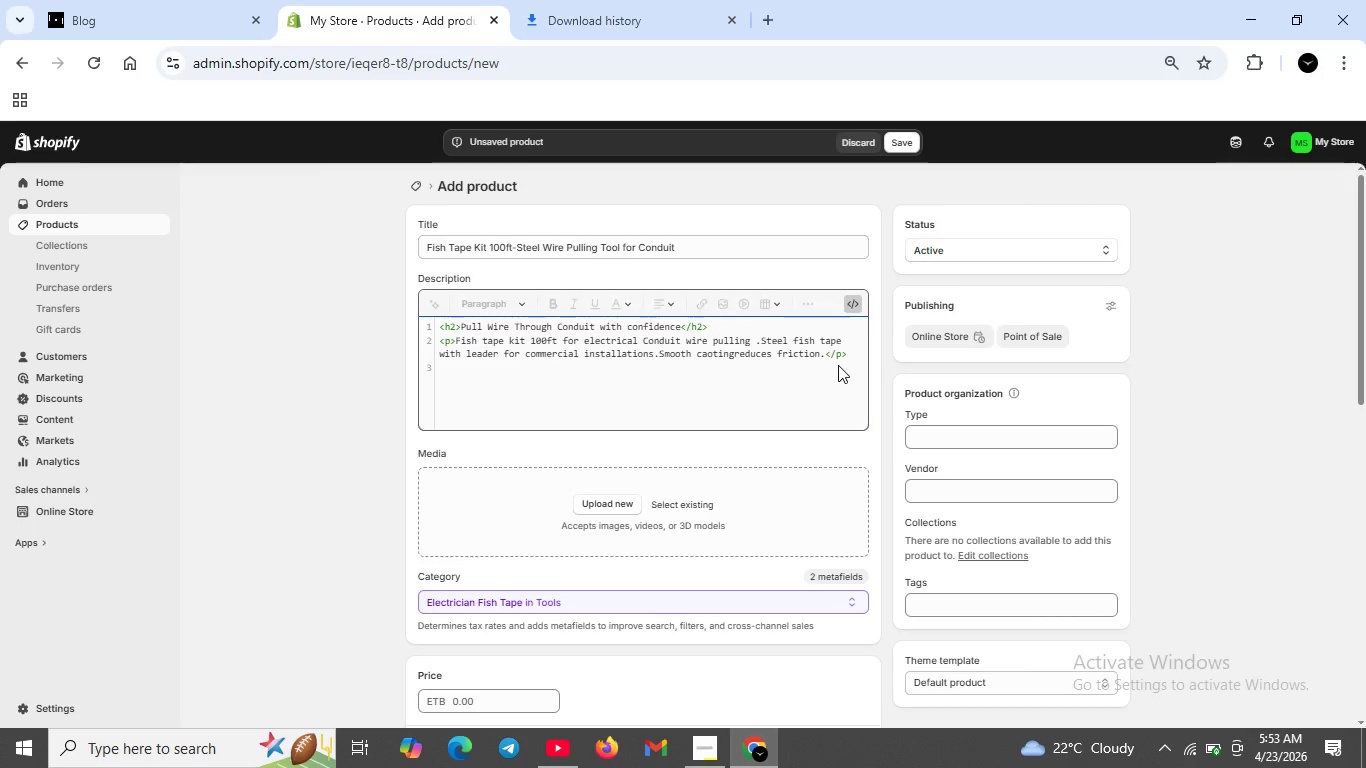 
wait(14.5)
 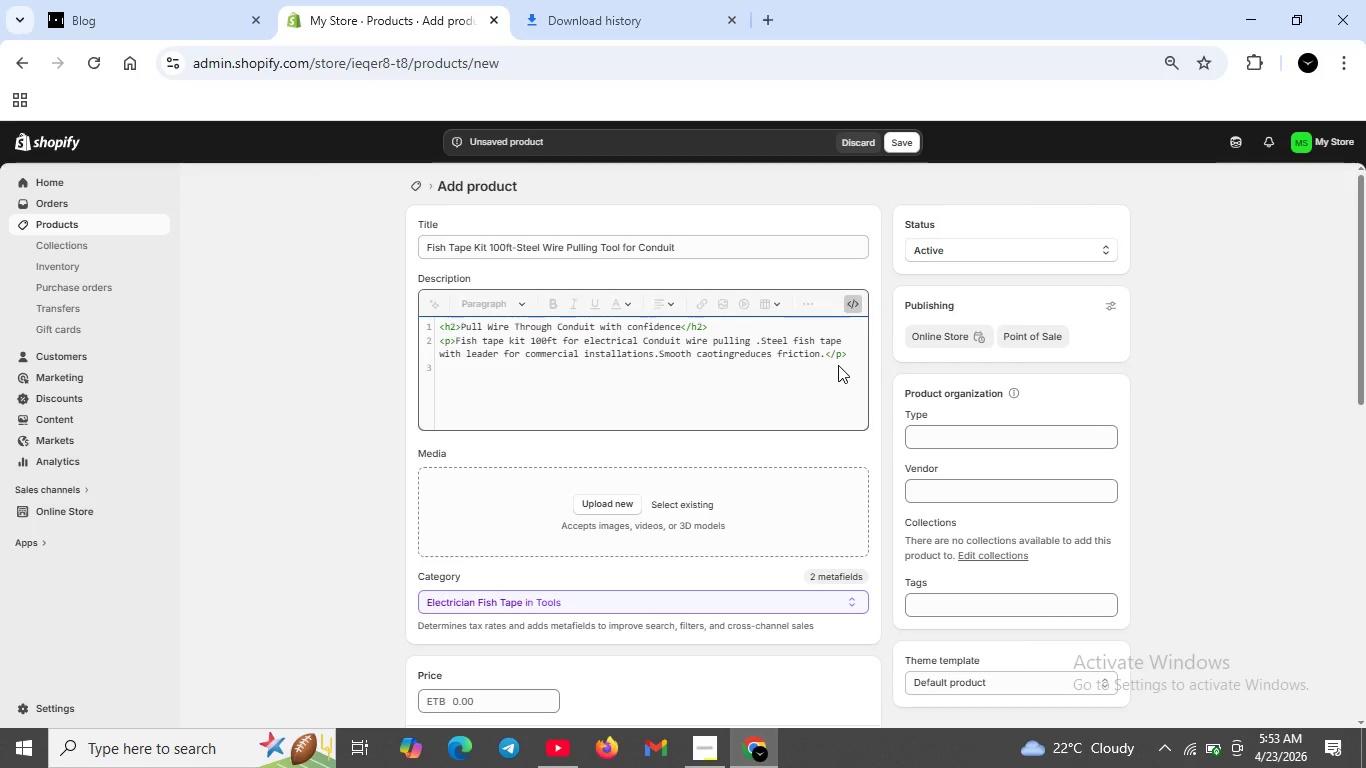 
left_click([734, 352])
 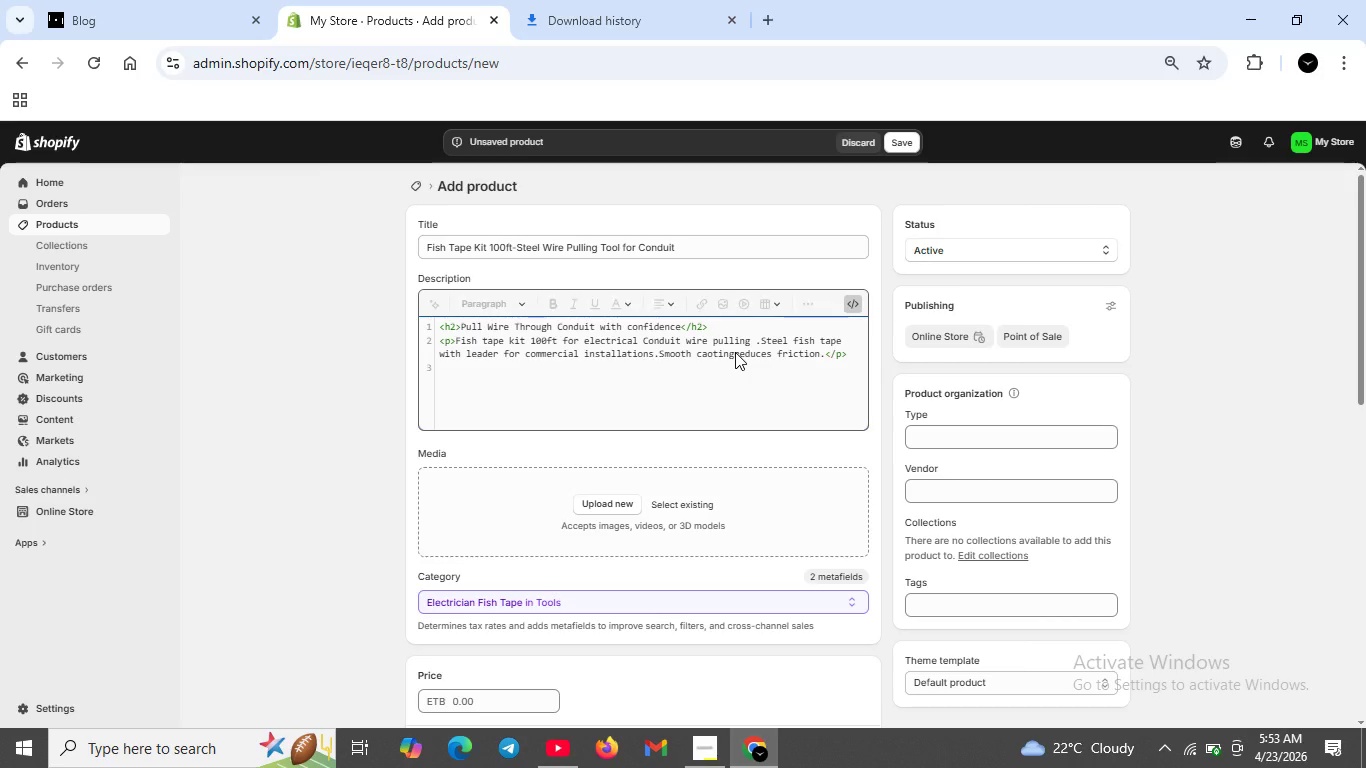 
key(Space)
 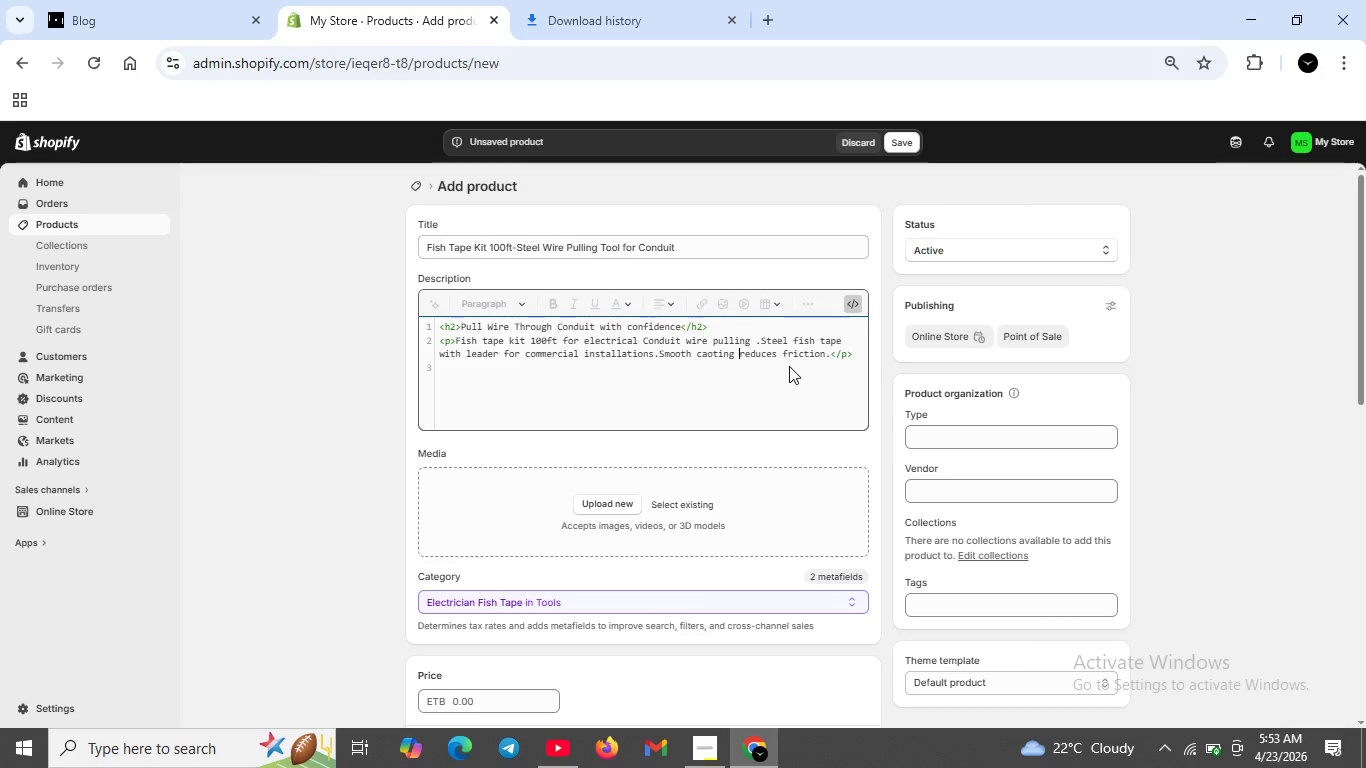 
wait(5.53)
 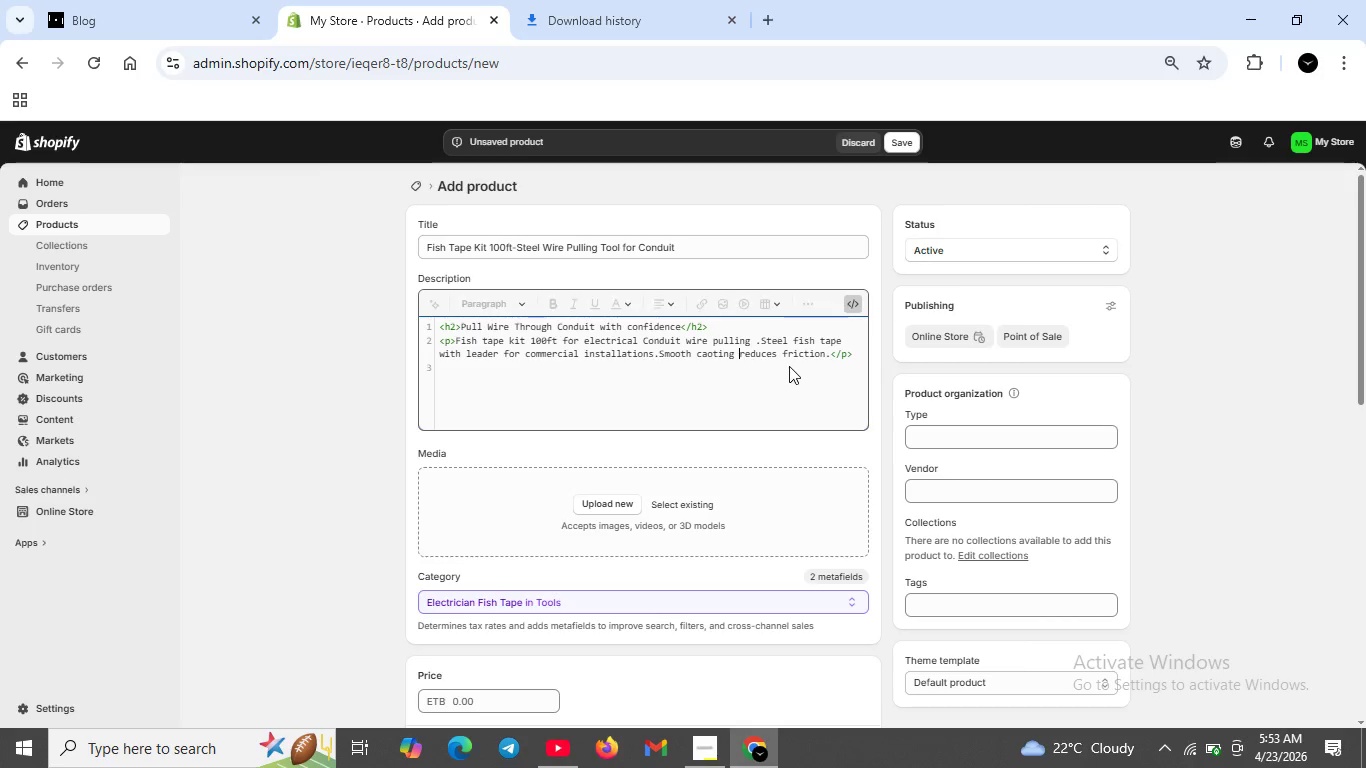 
left_click([856, 357])
 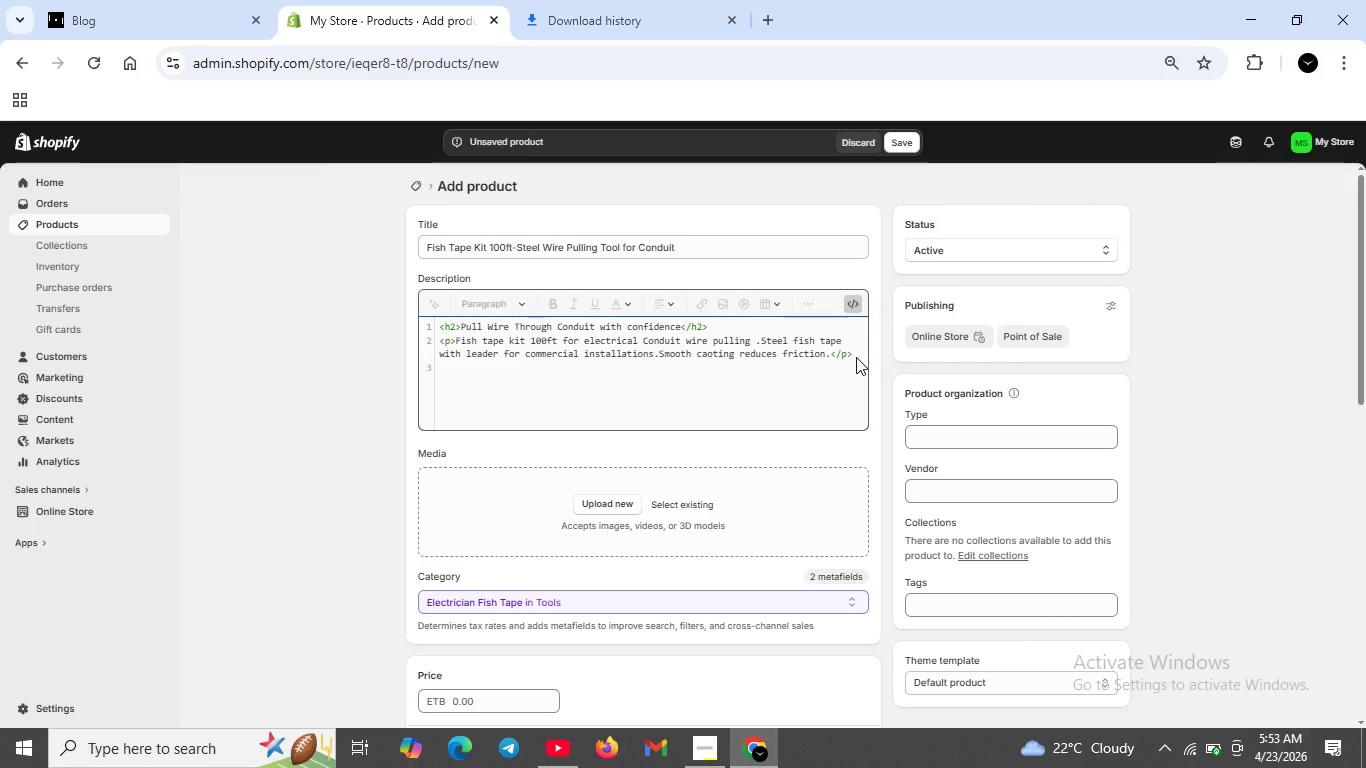 
key(Shift+ShiftRight)
 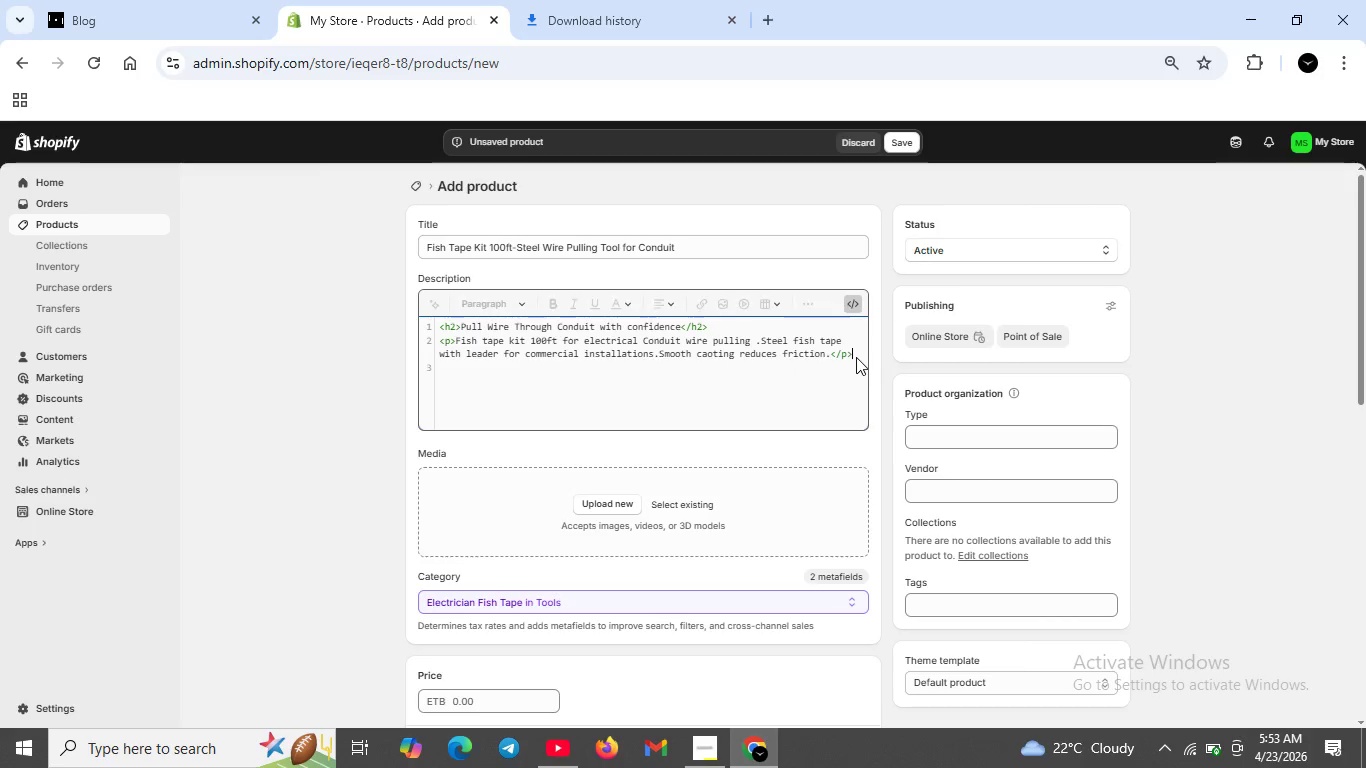 
key(Shift+Enter)
 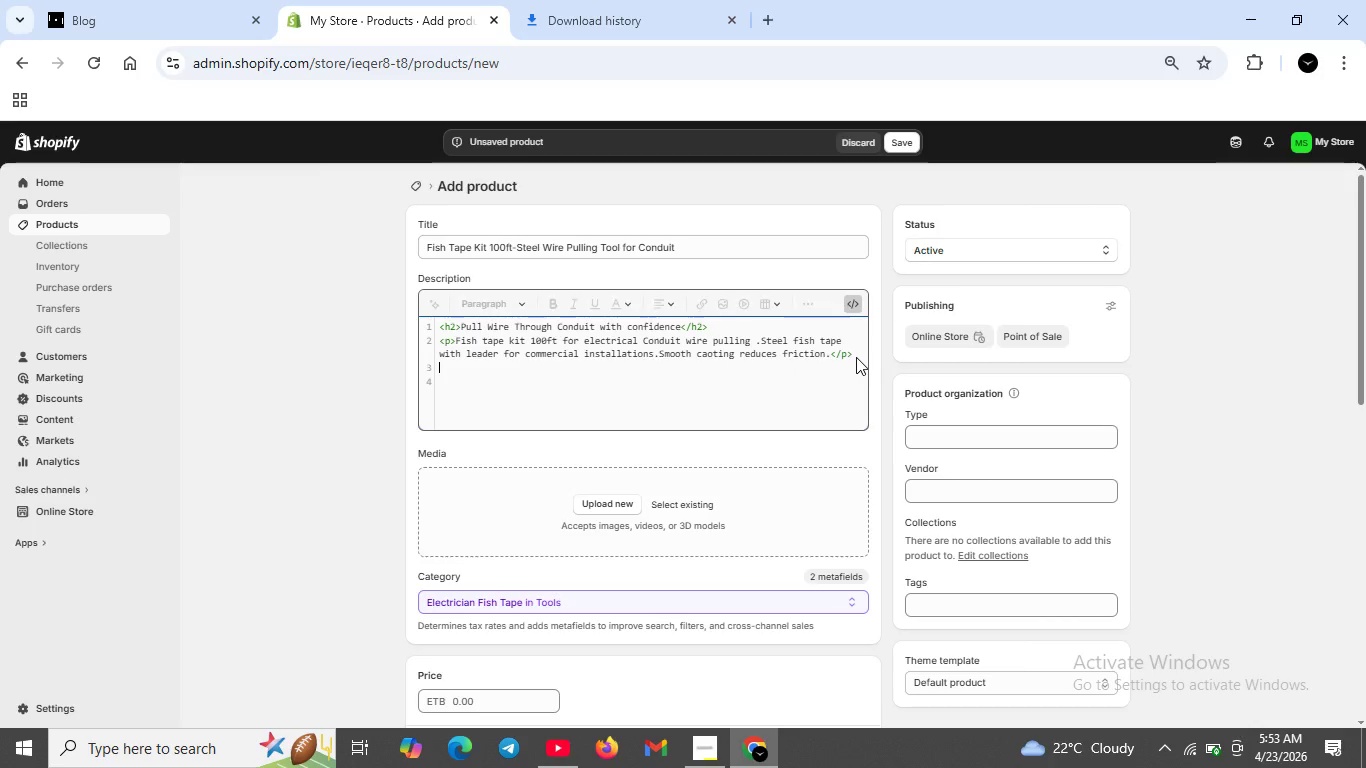 
type(<h3>Ket )
key(Backspace)
key(Backspace)
type(y fe)
key(Backspace)
key(Backspace)
type(Feature<h3>)
 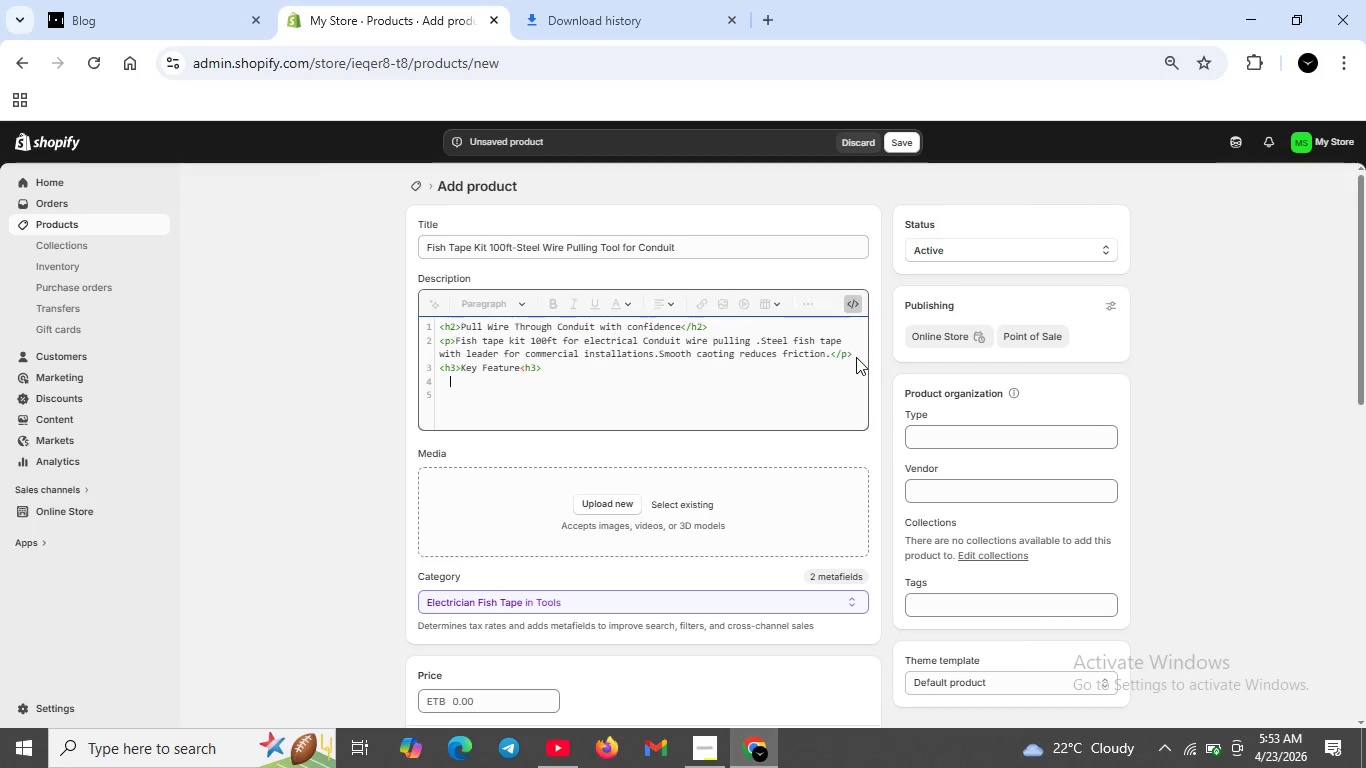 
 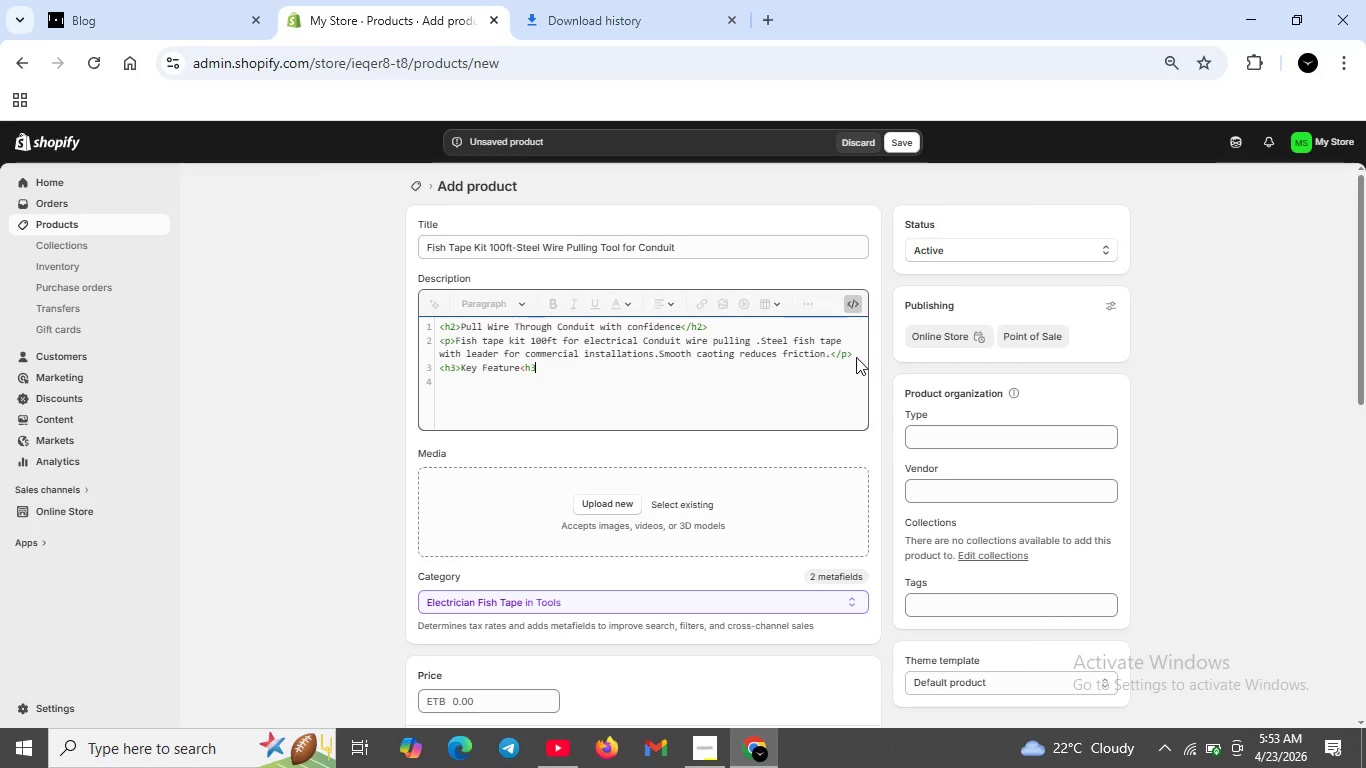 
key(Shift+Enter)
 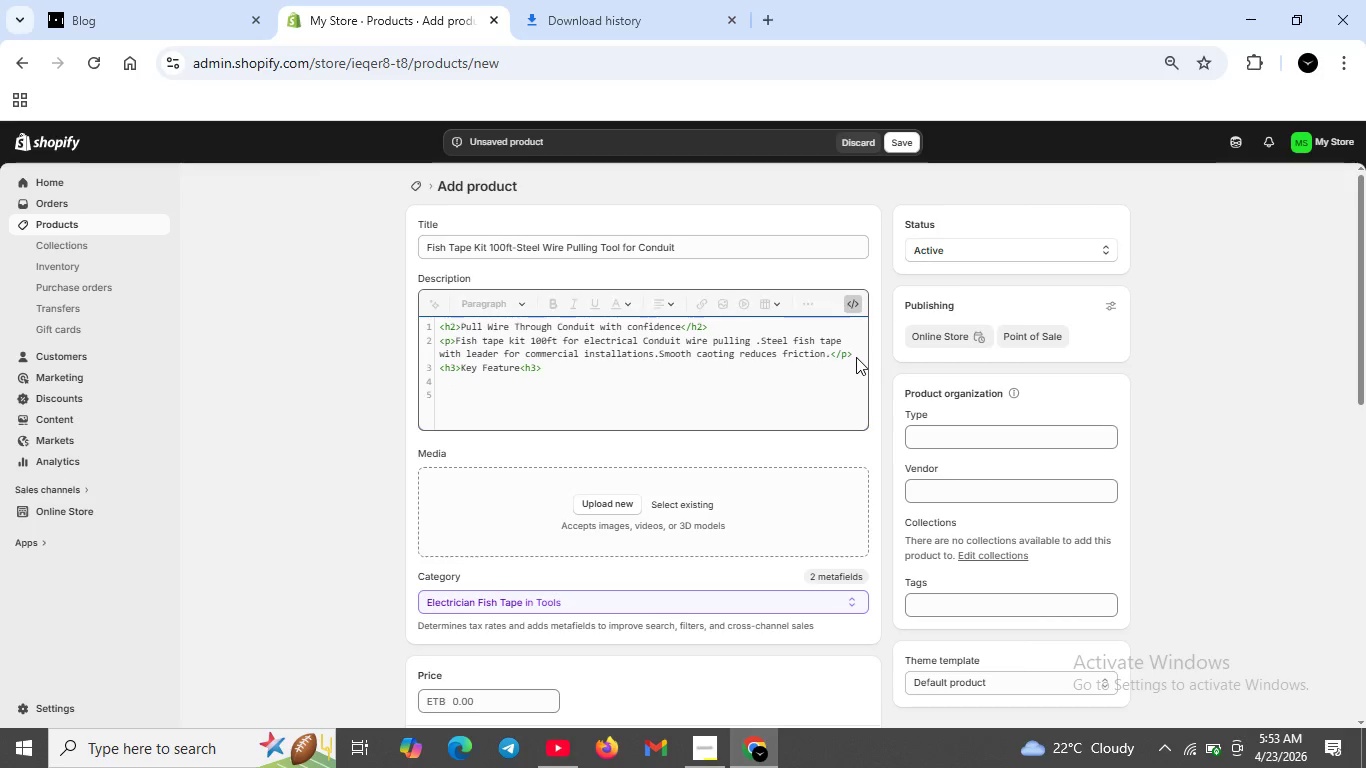 
type(<ul>)
 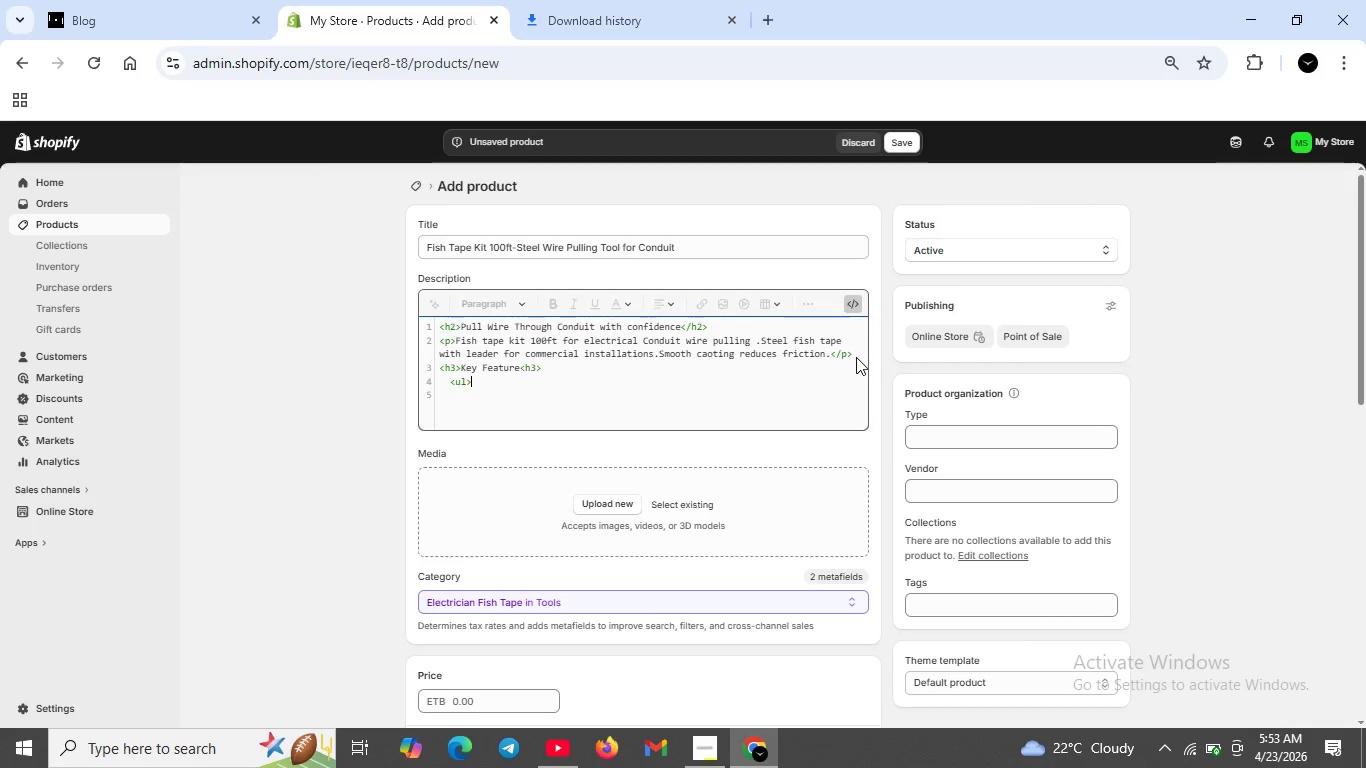 
key(Shift+Enter)
 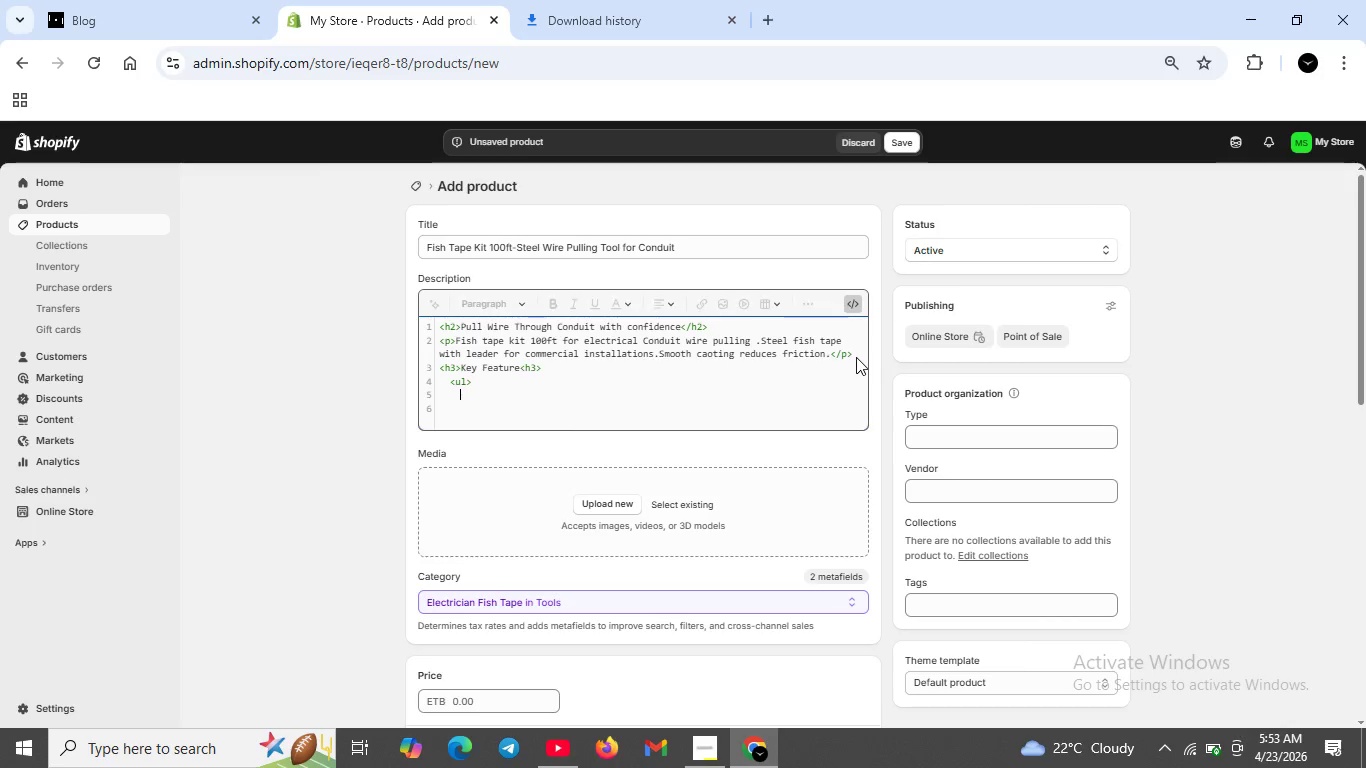 
type(<li>)
 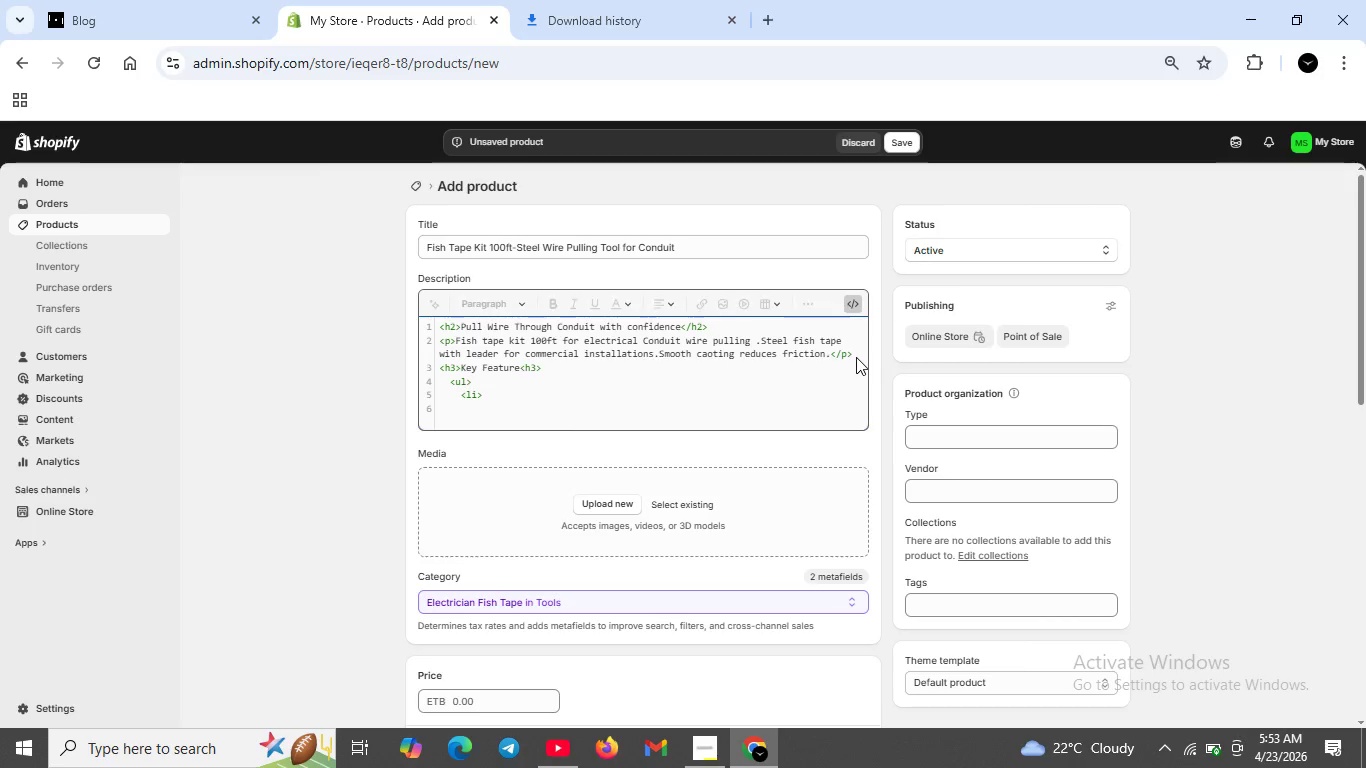 
key(ArrowLeft)
 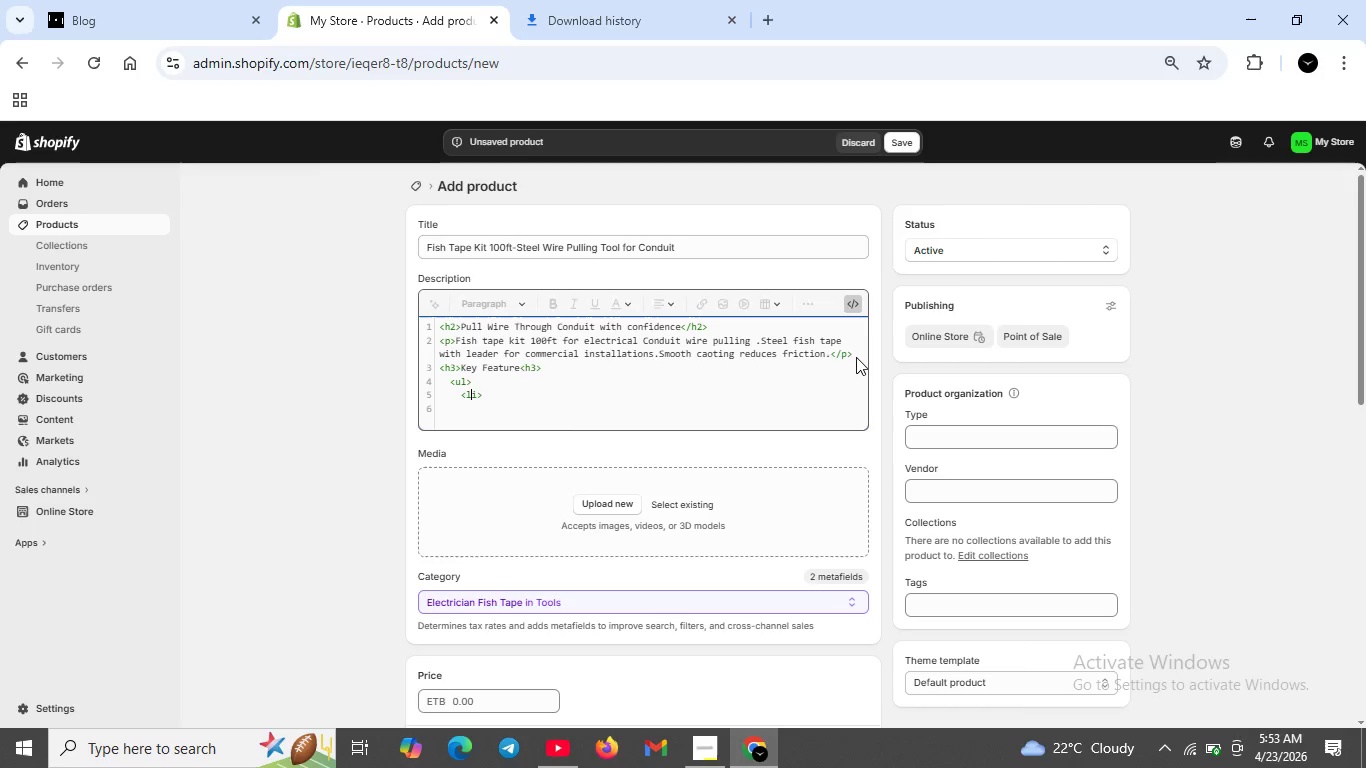 
key(ArrowLeft)
 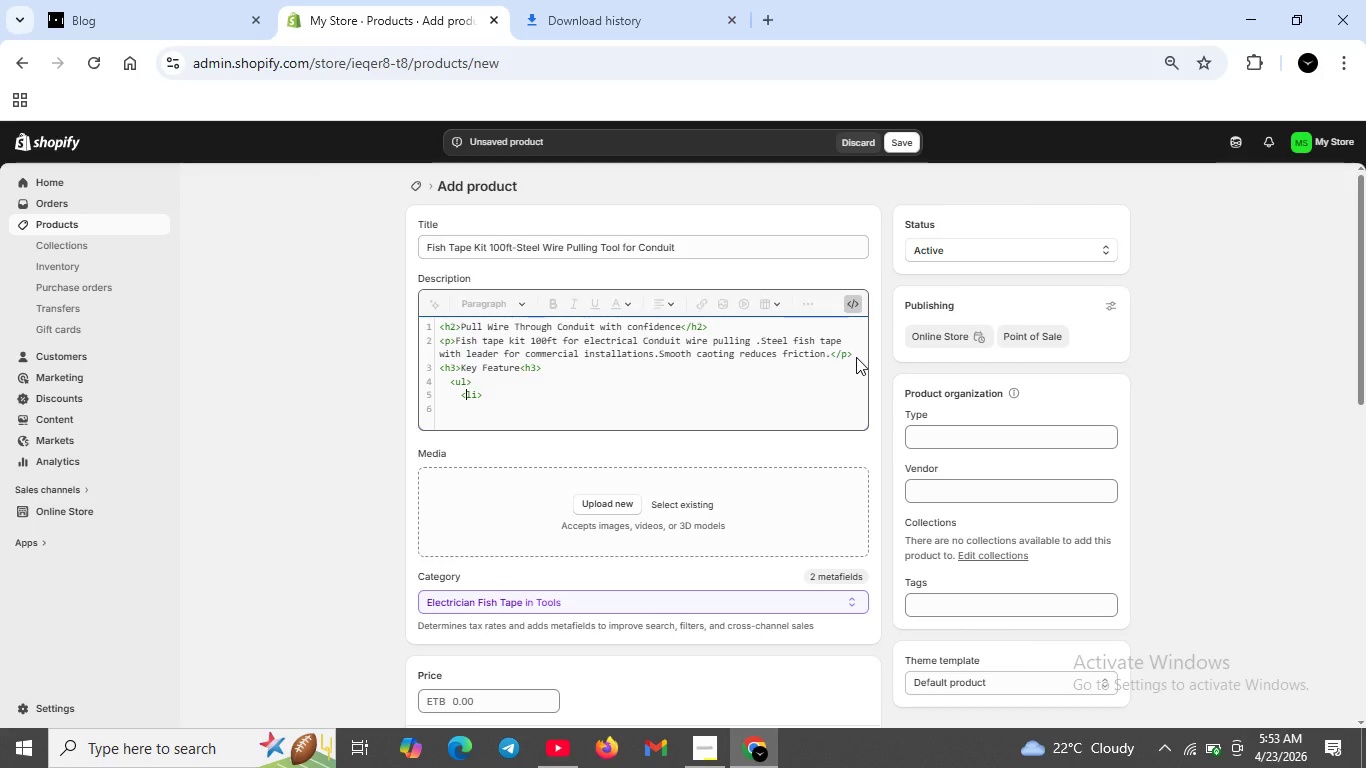 
key(ArrowLeft)
 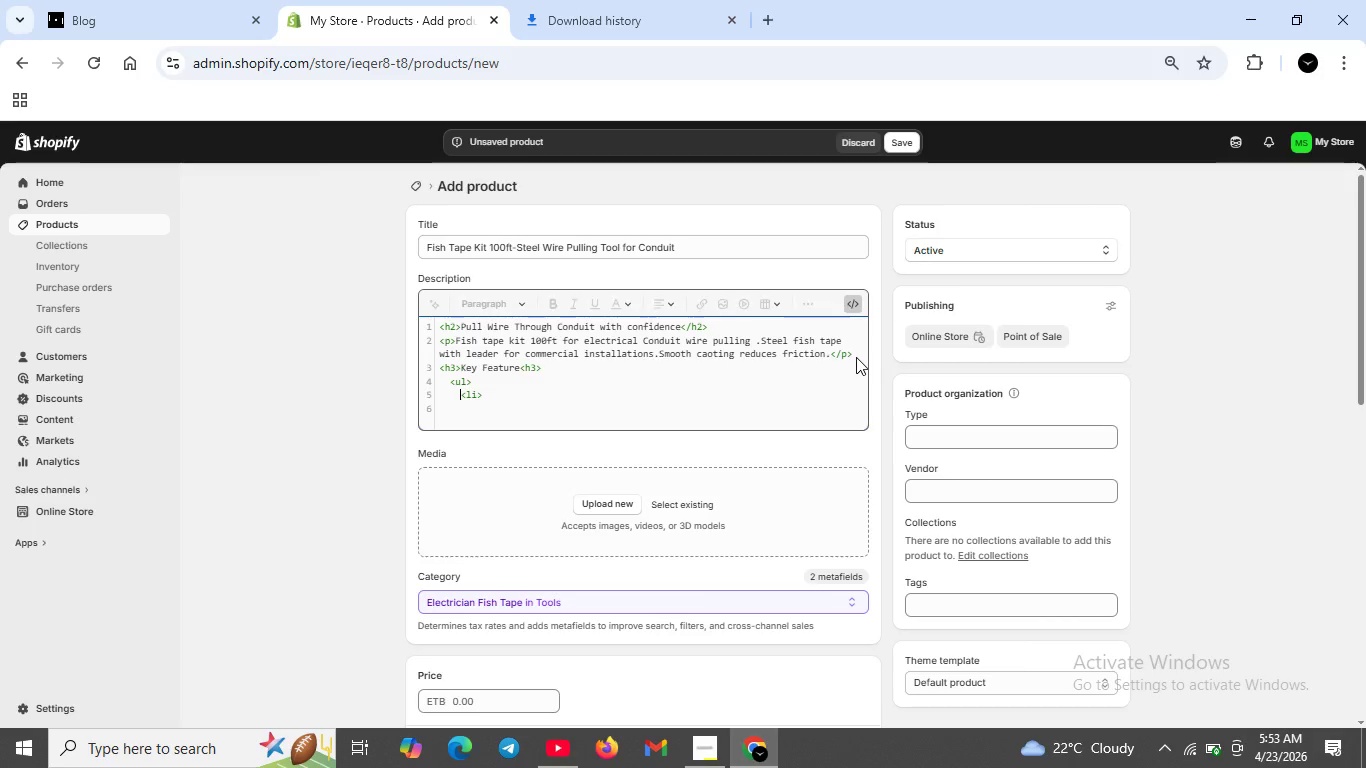 
key(ArrowLeft)
 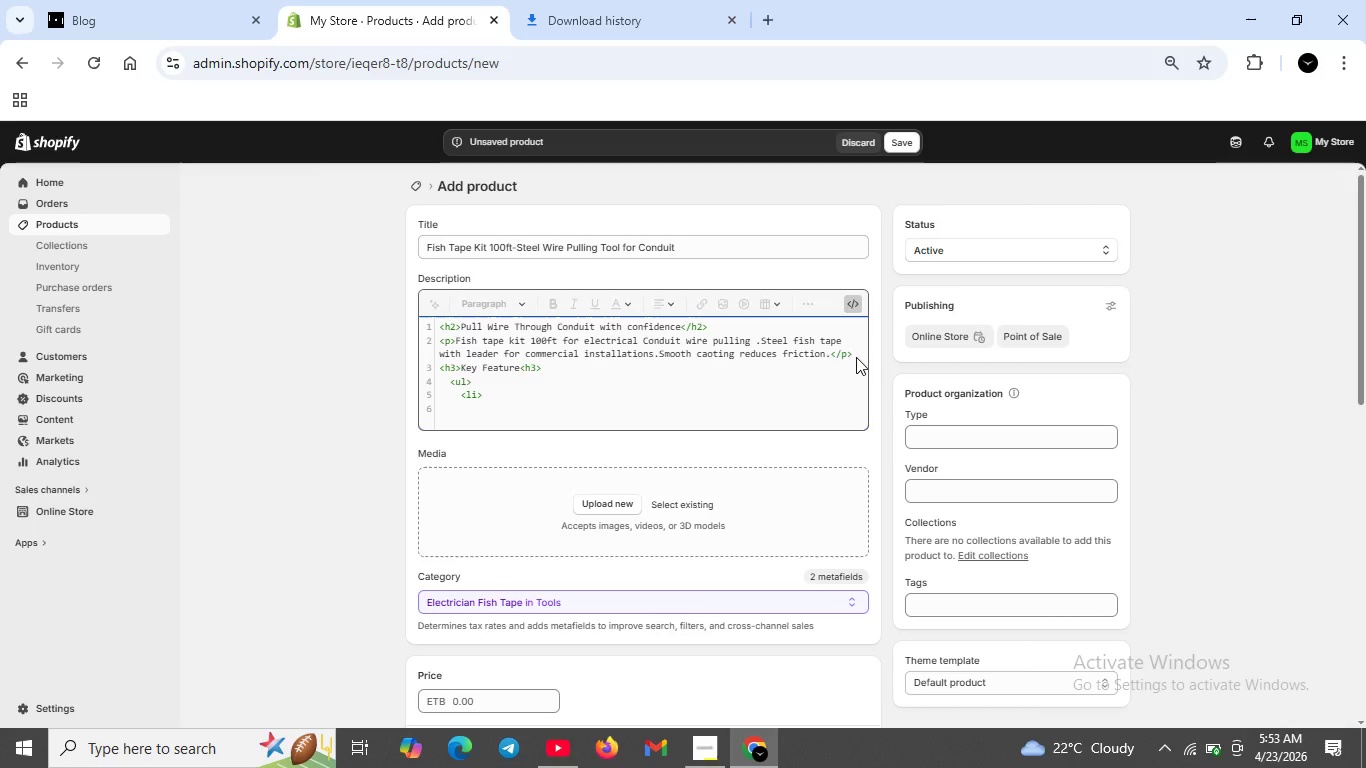 
key(Backspace)
 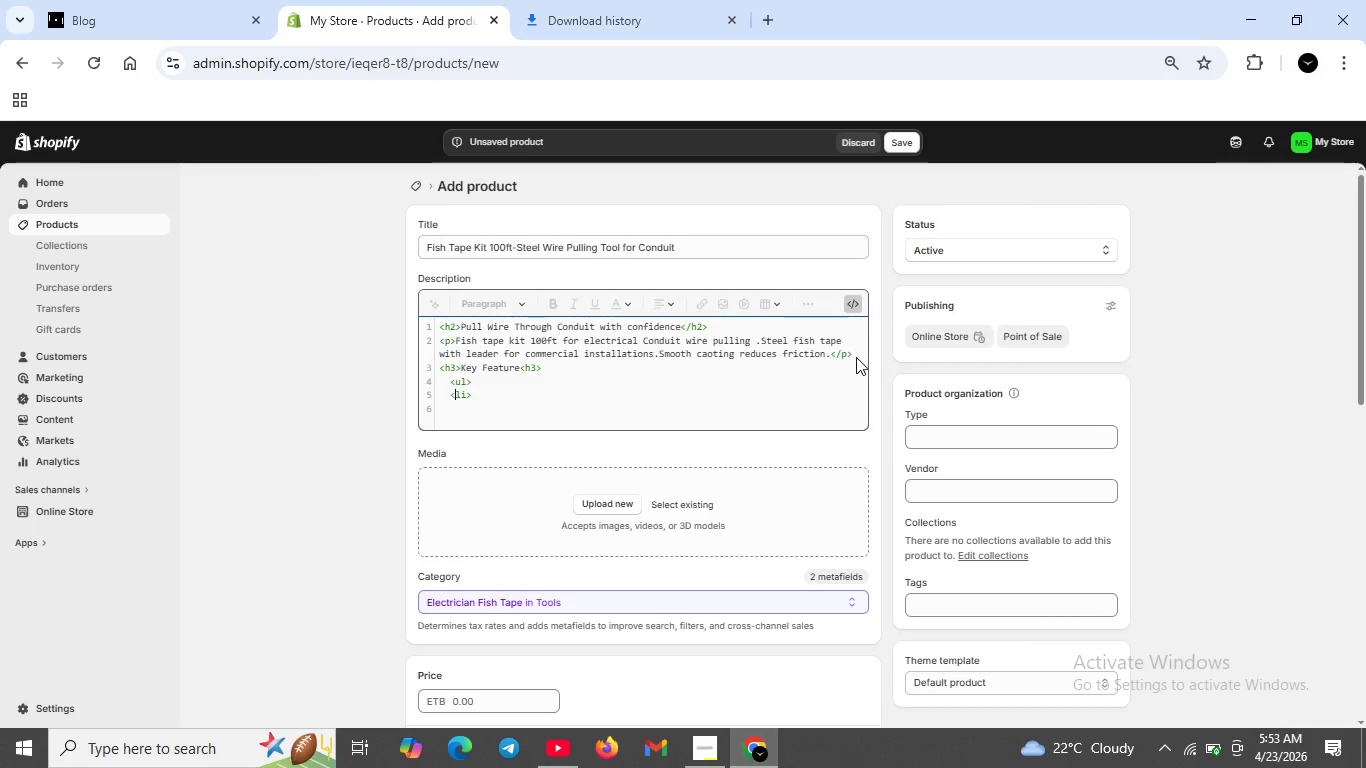 
key(ArrowRight)
 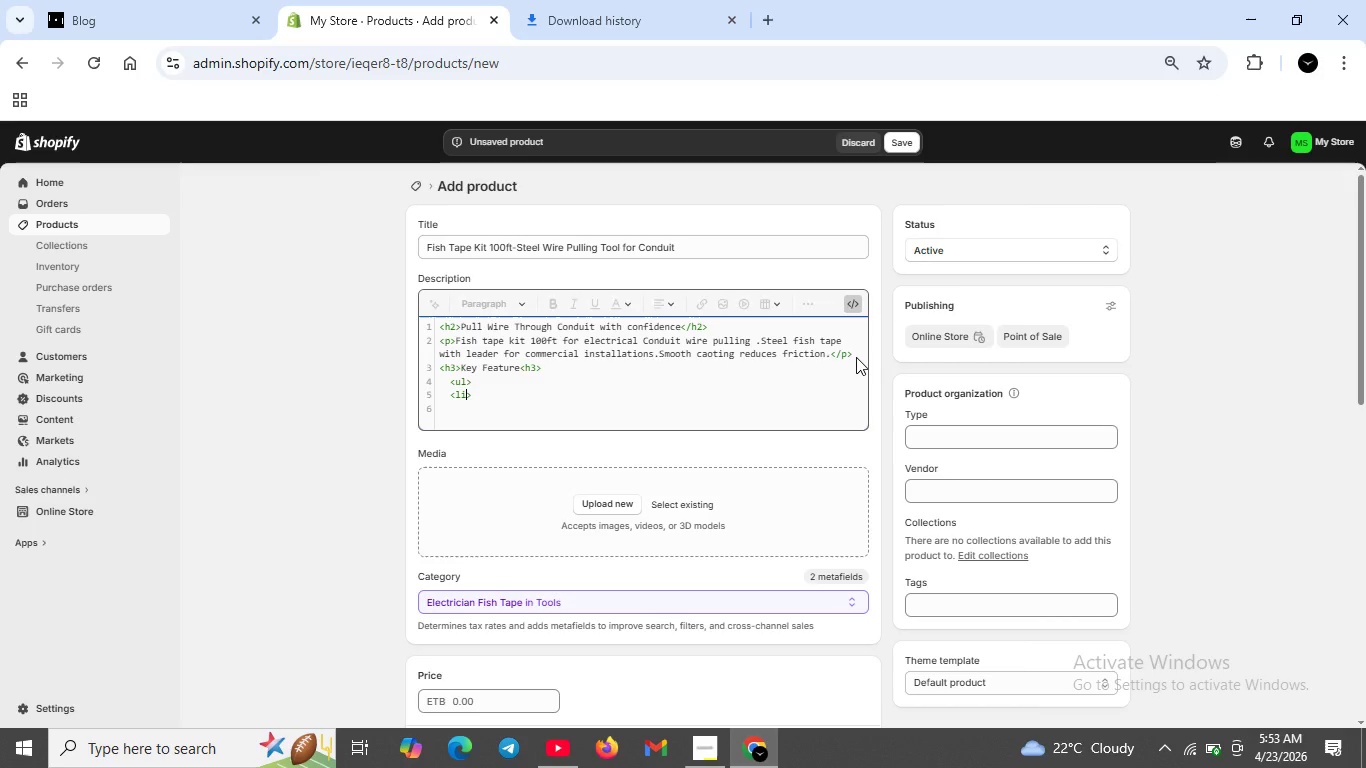 
key(ArrowRight)
 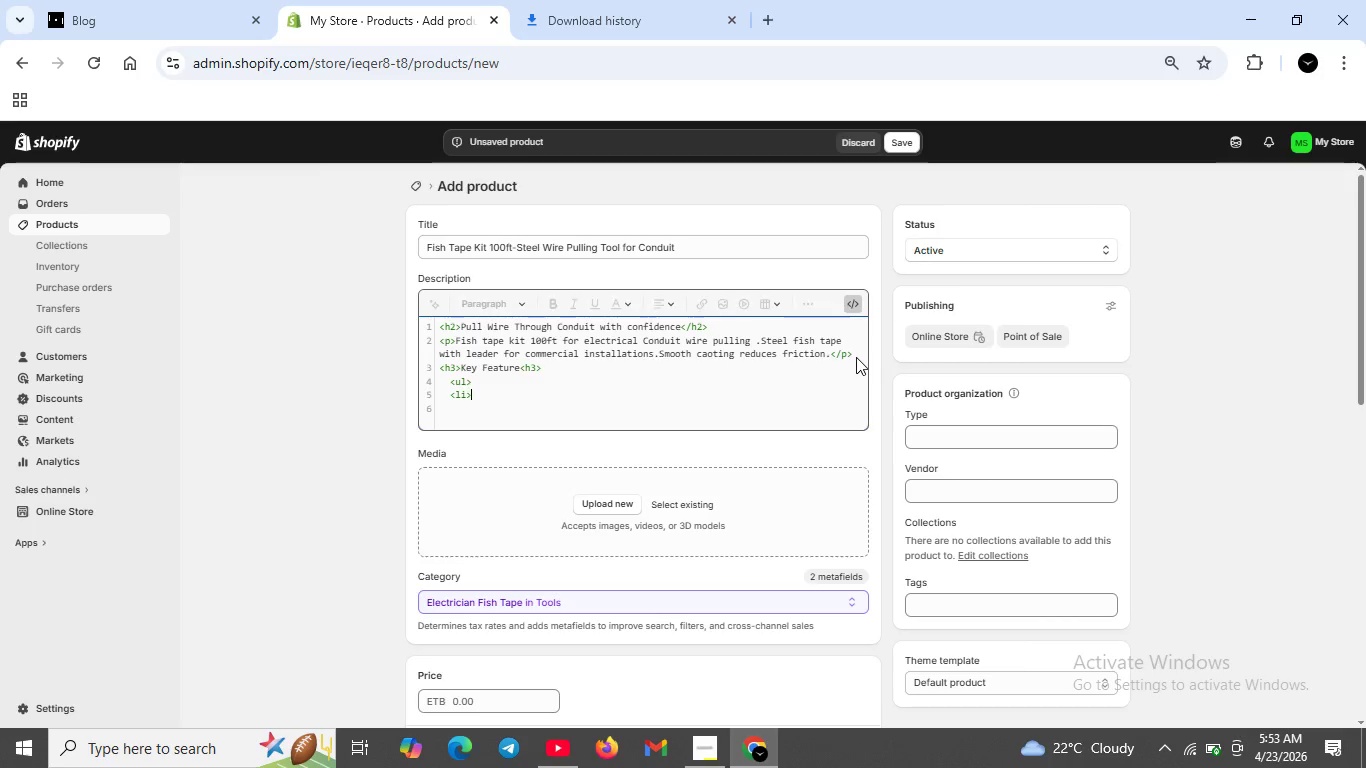 
key(ArrowRight)
 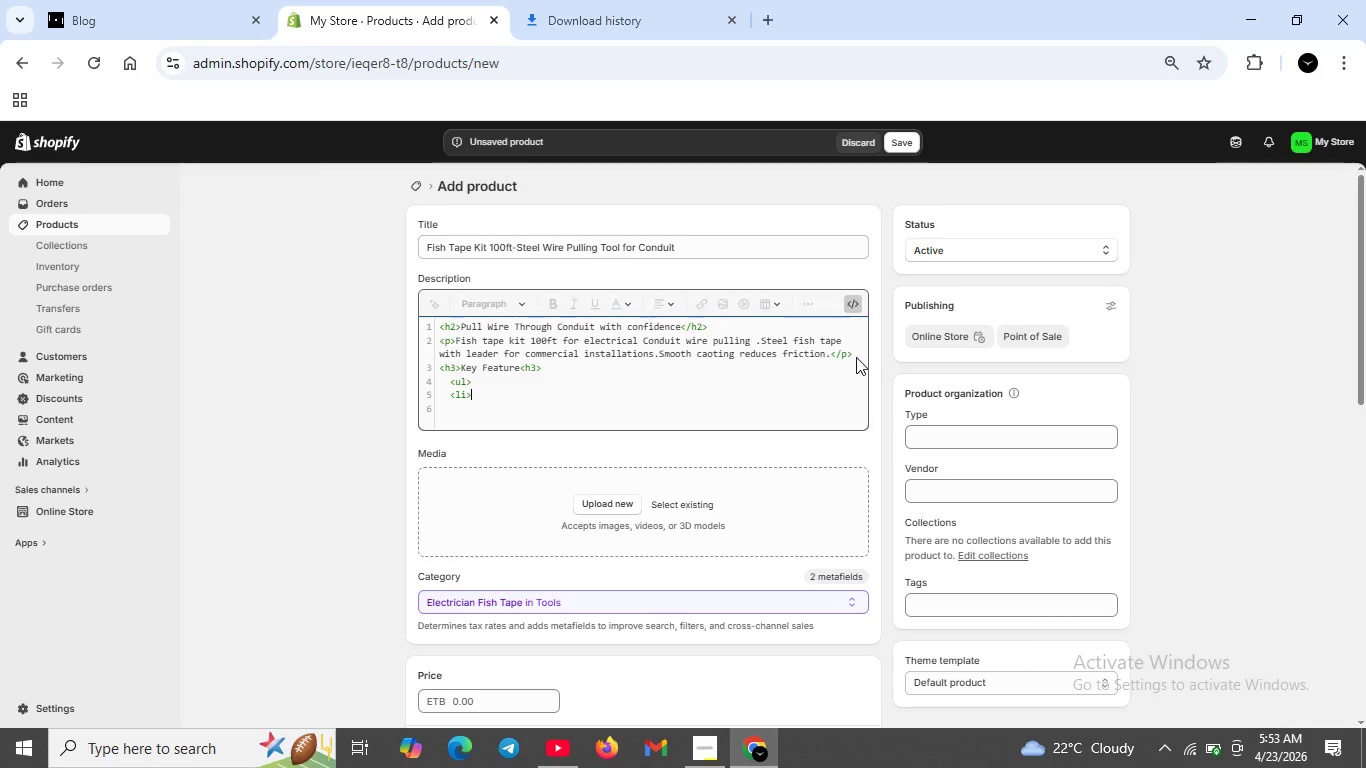 
key(ArrowRight)
 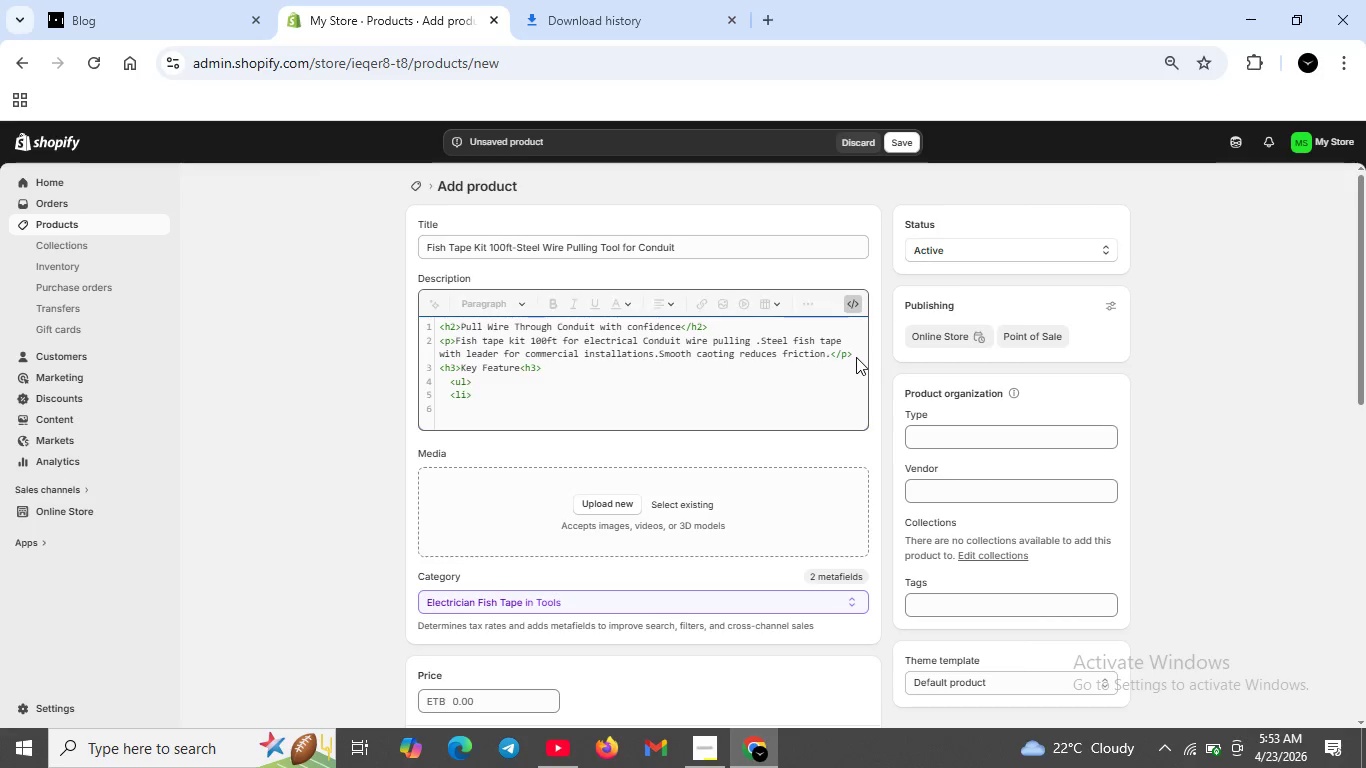 
type(100 -foot steel si)
key(Backspace)
key(Backspace)
type(fish tape</li>)
 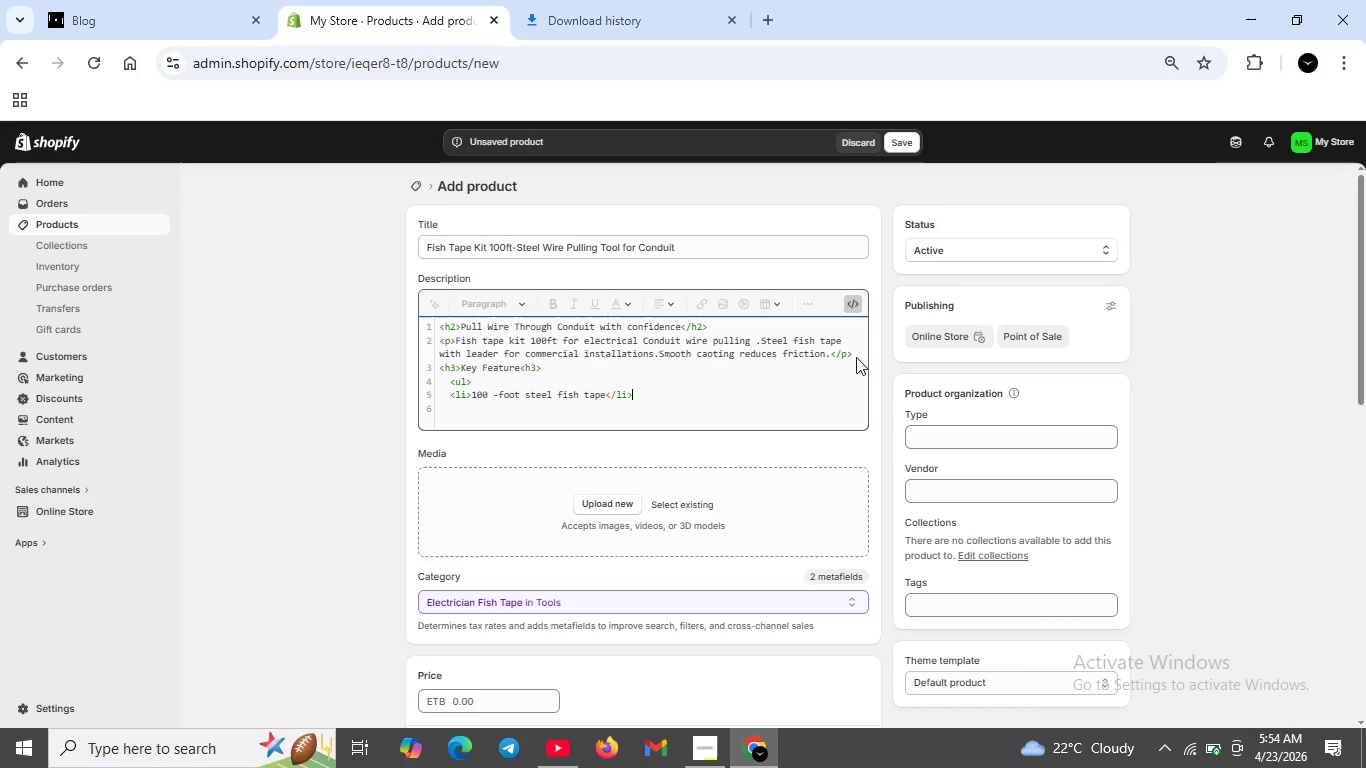 
key(Shift+Enter)
 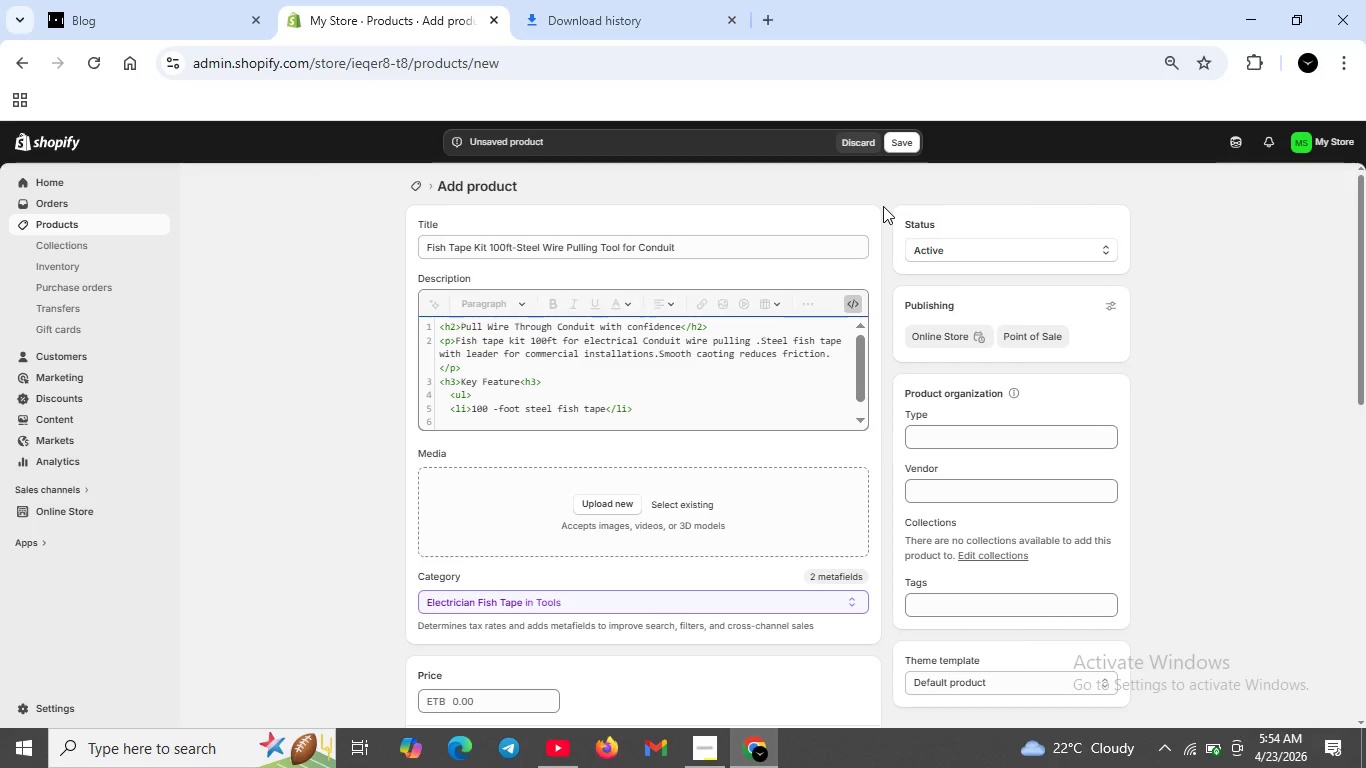 
scroll: coordinate [872, 234], scroll_direction: down, amount: 1.0
 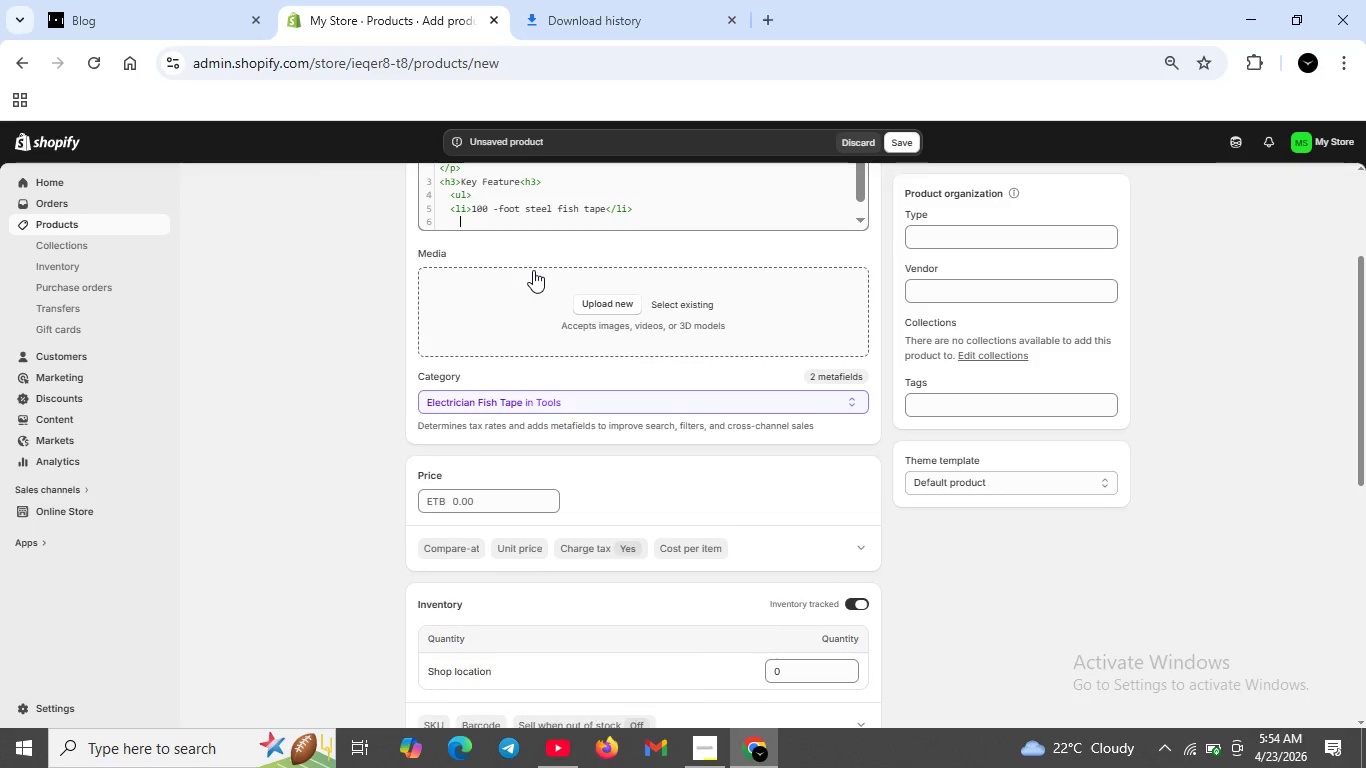 
scroll: coordinate [533, 270], scroll_direction: none, amount: 0.0
 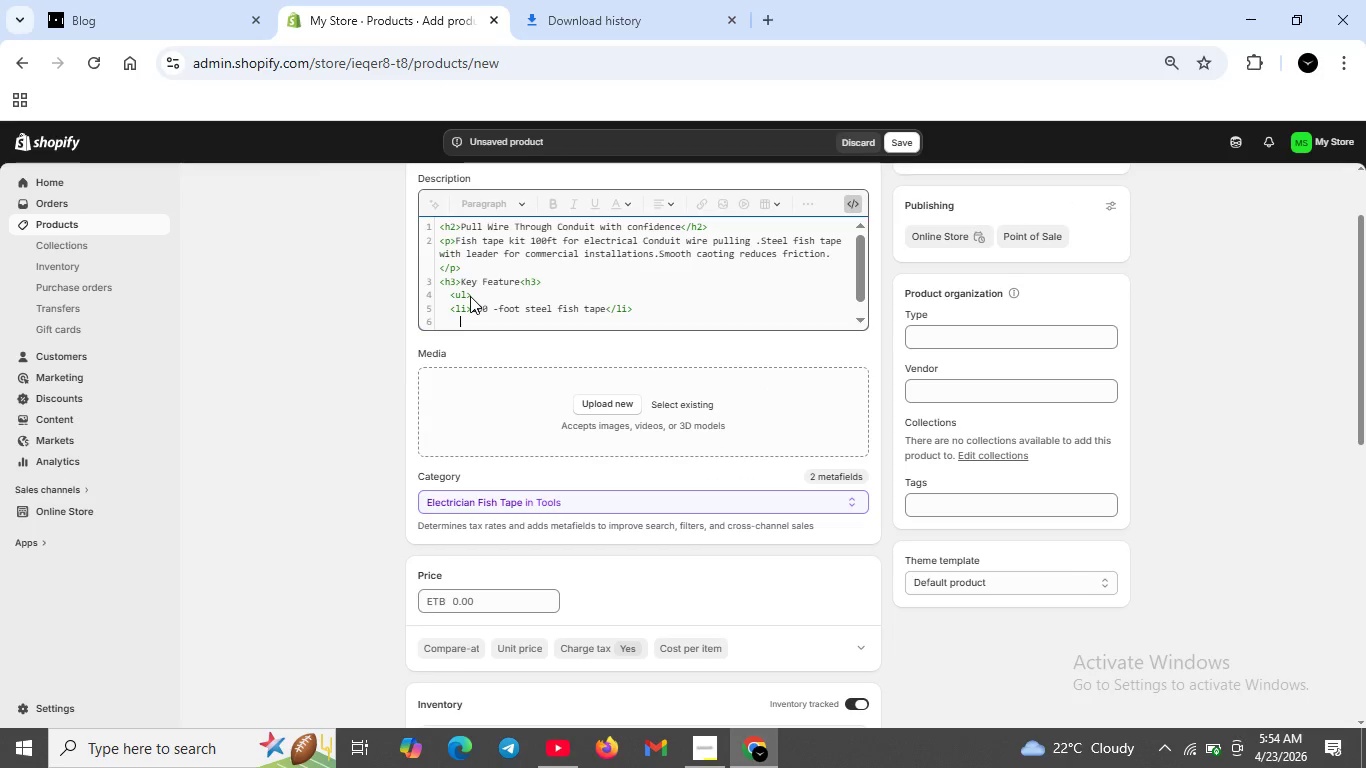 
type(<li>)
 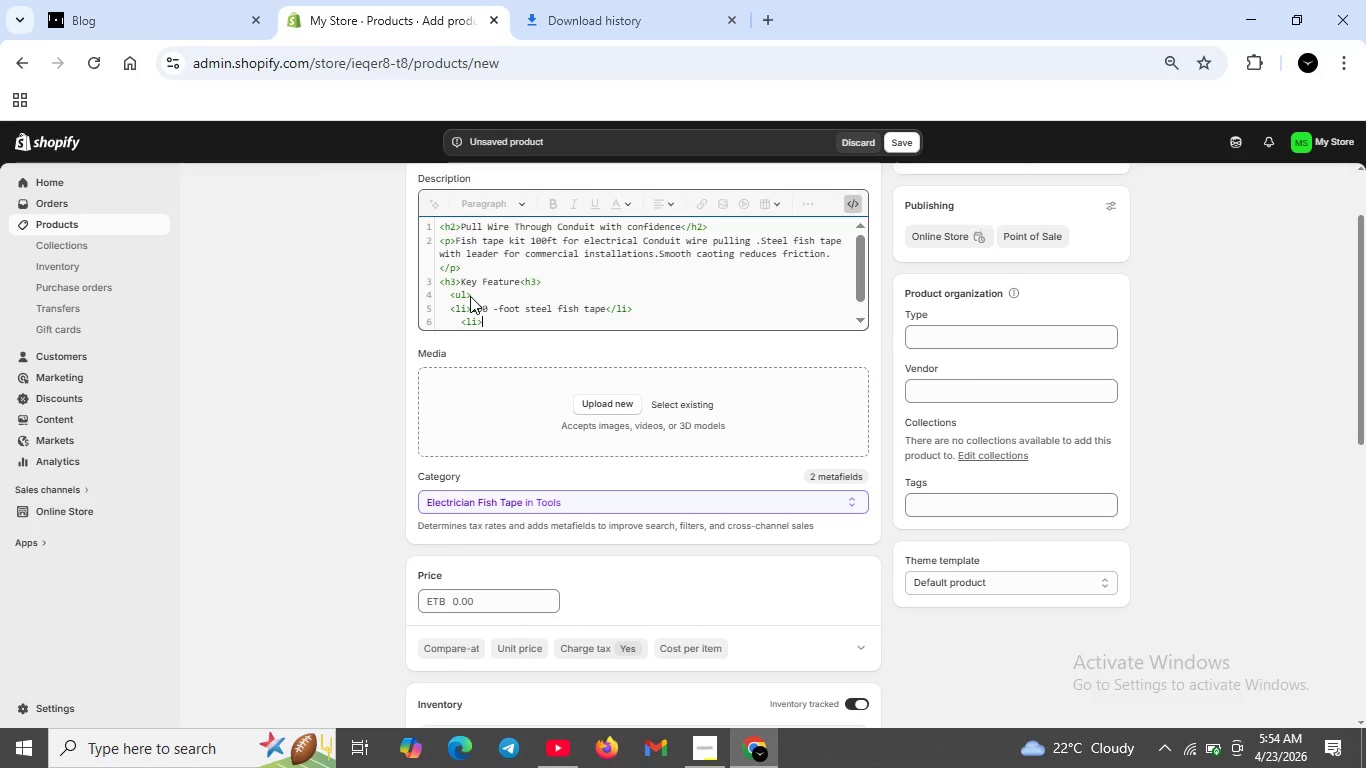 
type(Non)
 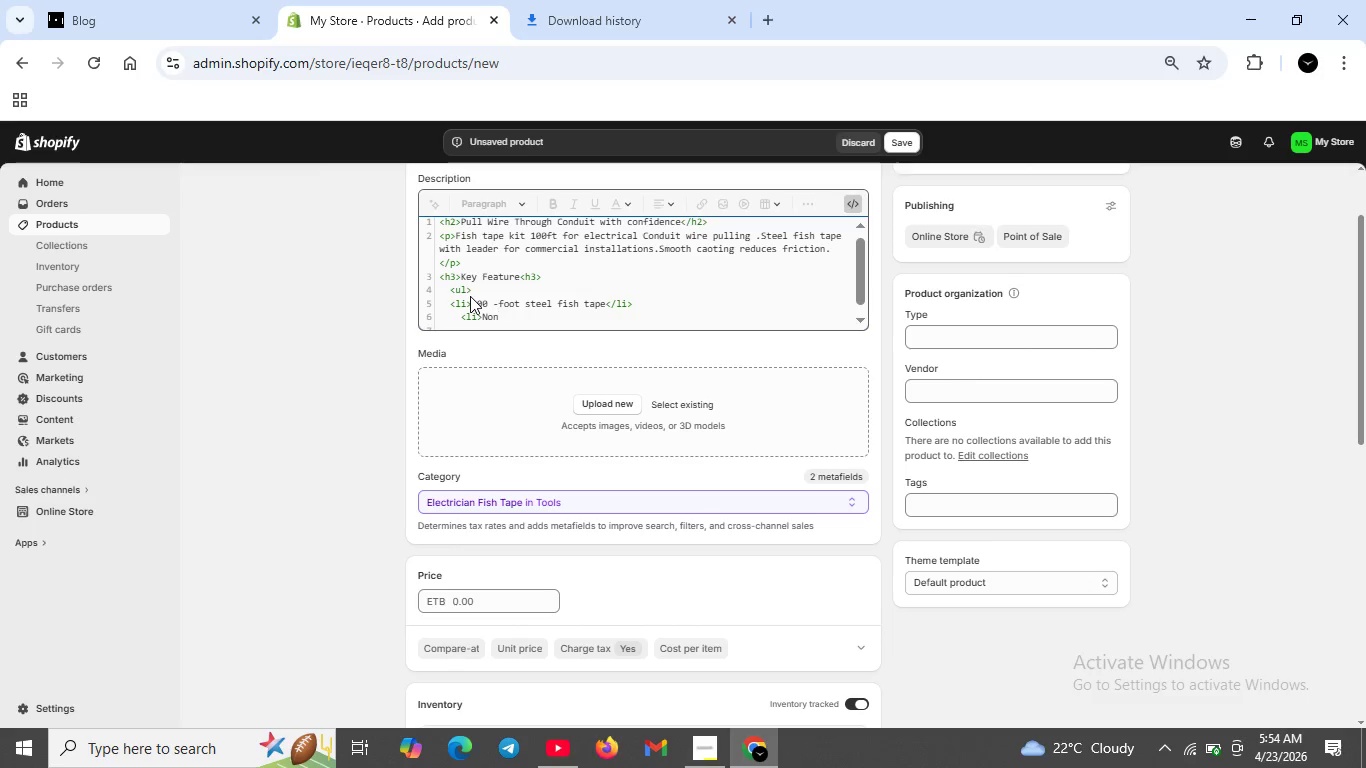 
scroll: coordinate [470, 296], scroll_direction: none, amount: 0.0
 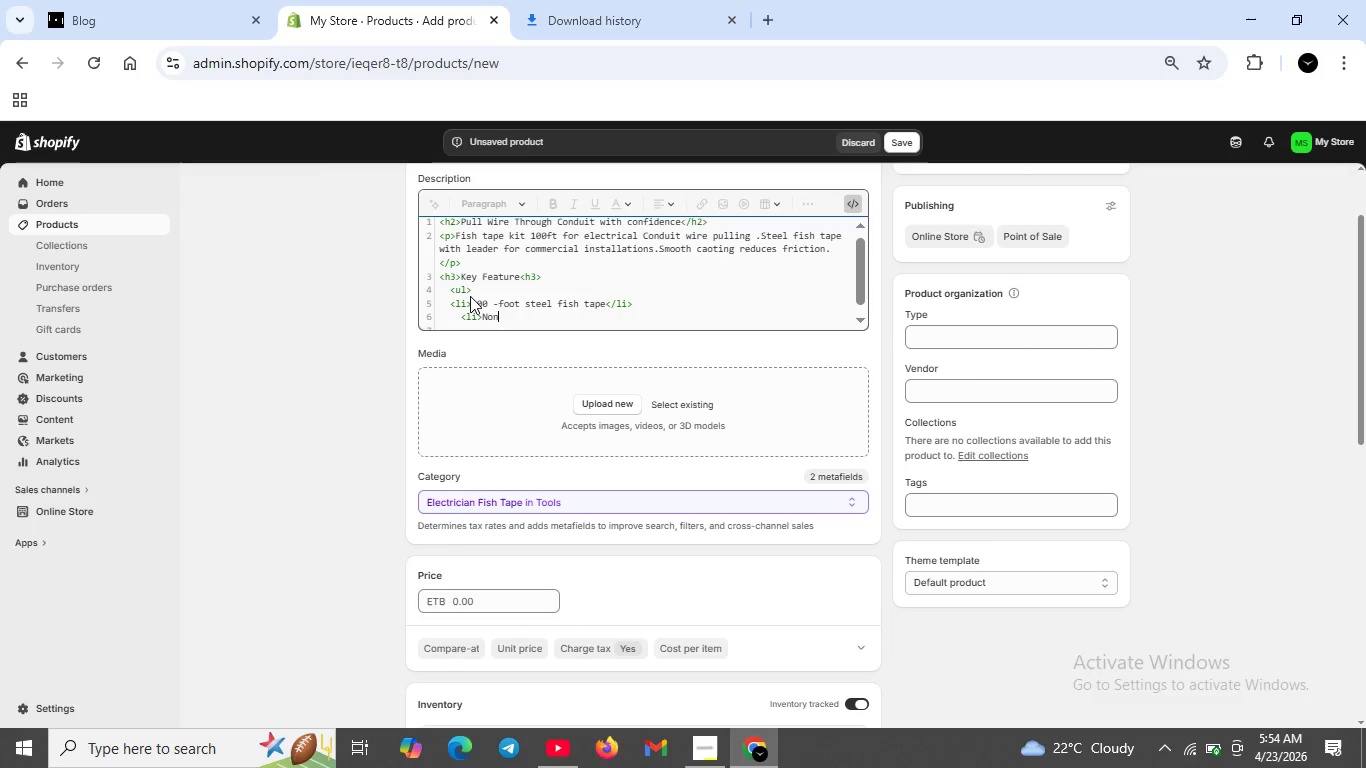 
type(-Conu)
 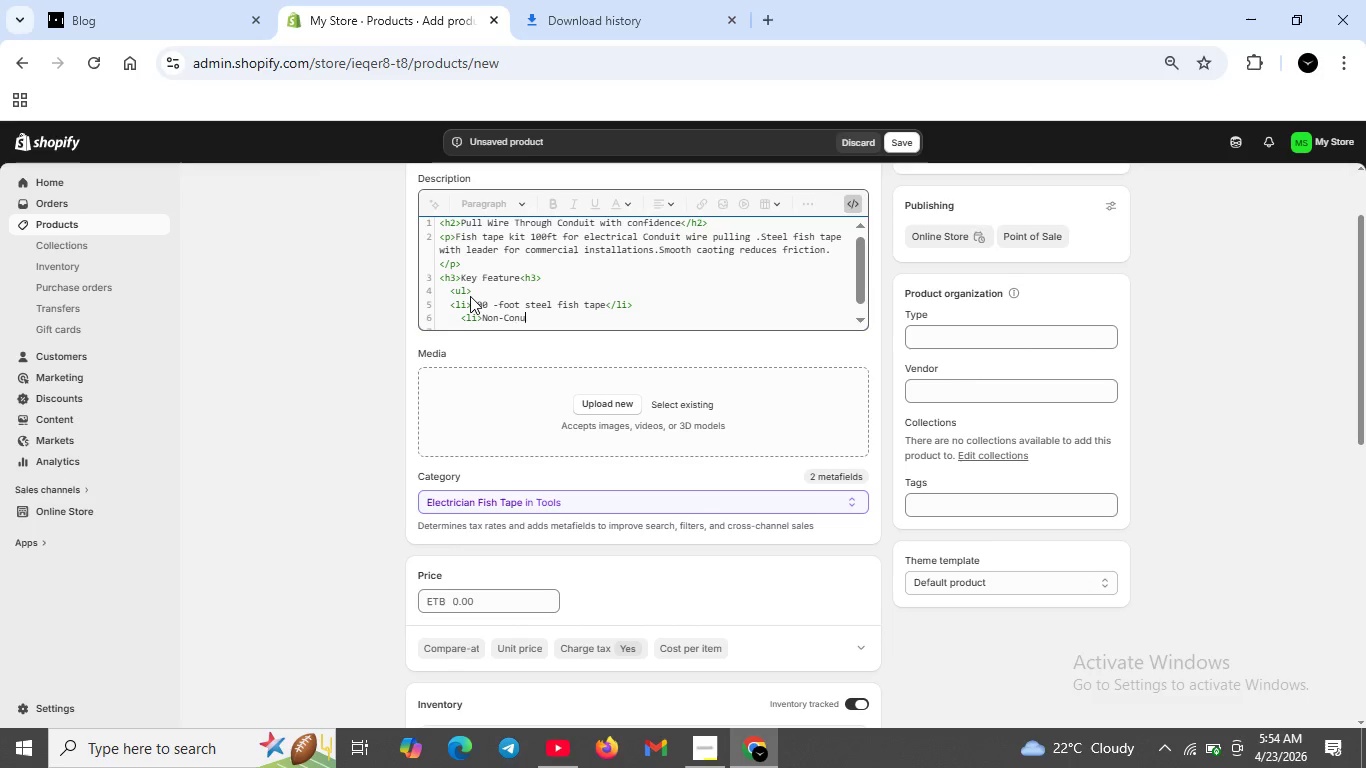 
scroll: coordinate [470, 296], scroll_direction: none, amount: 0.0
 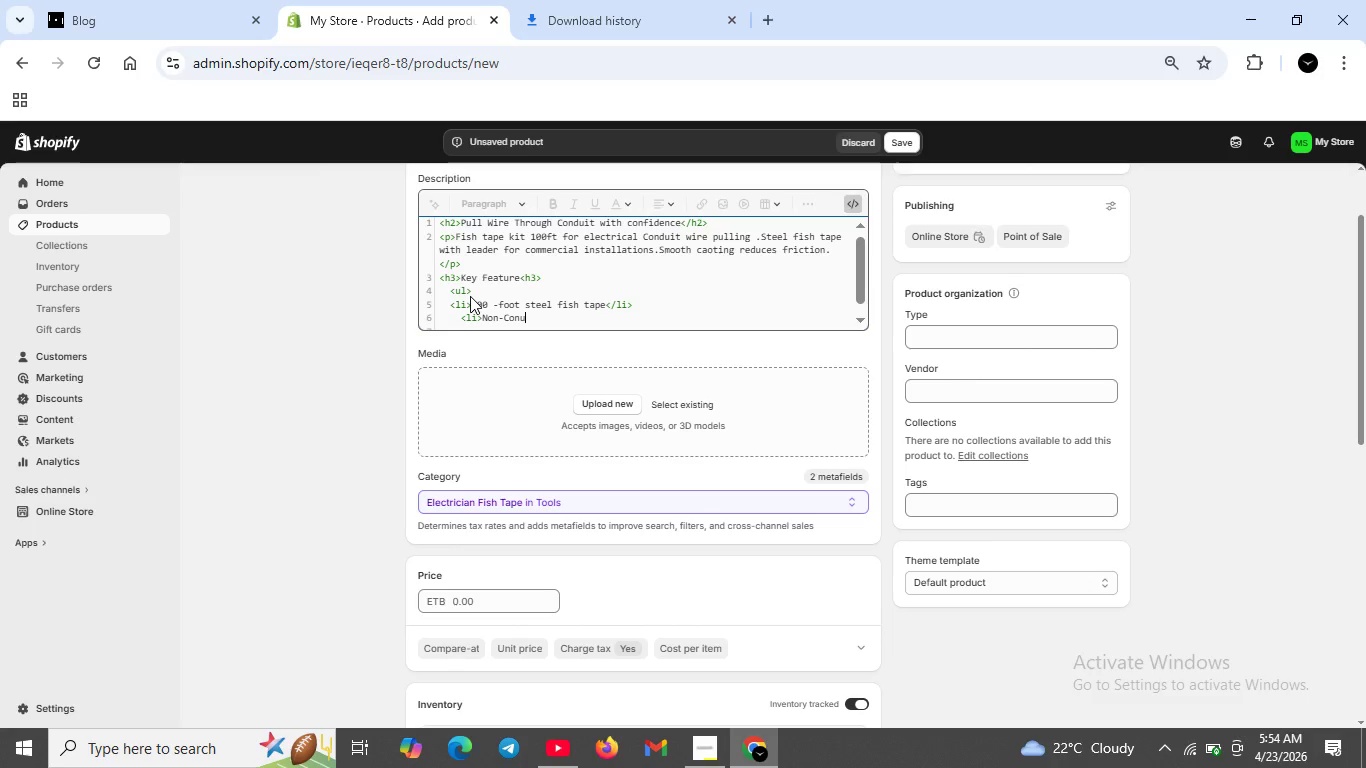 
type(ctive leader attachment</li>)
 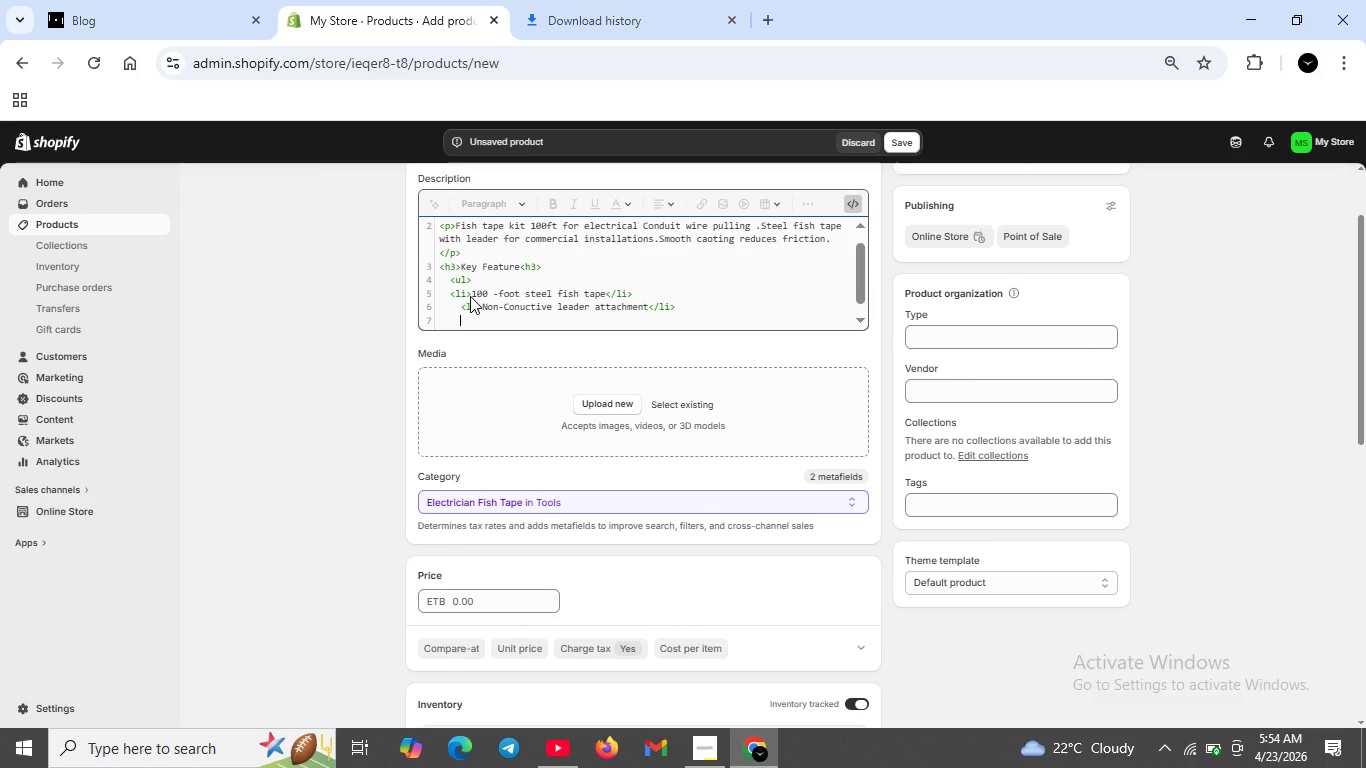 
 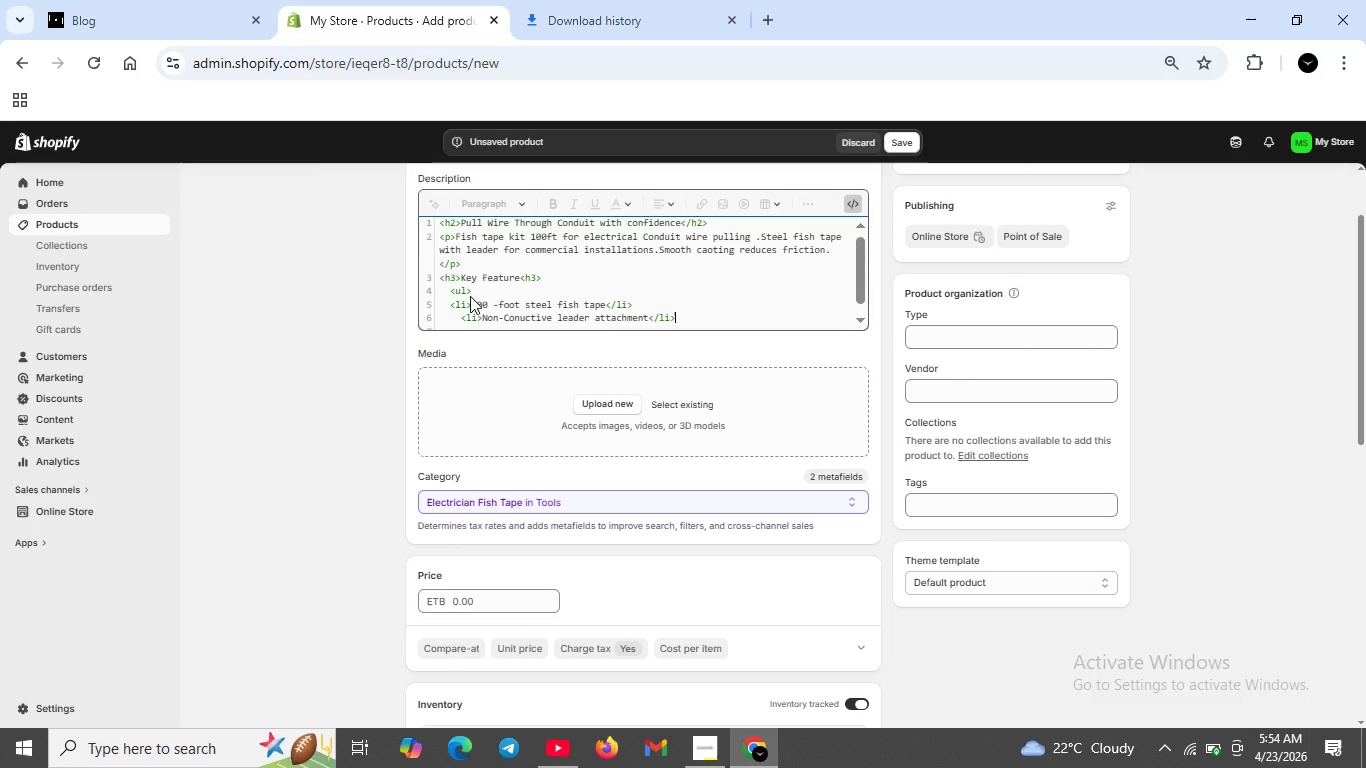 
key(Shift+Enter)
 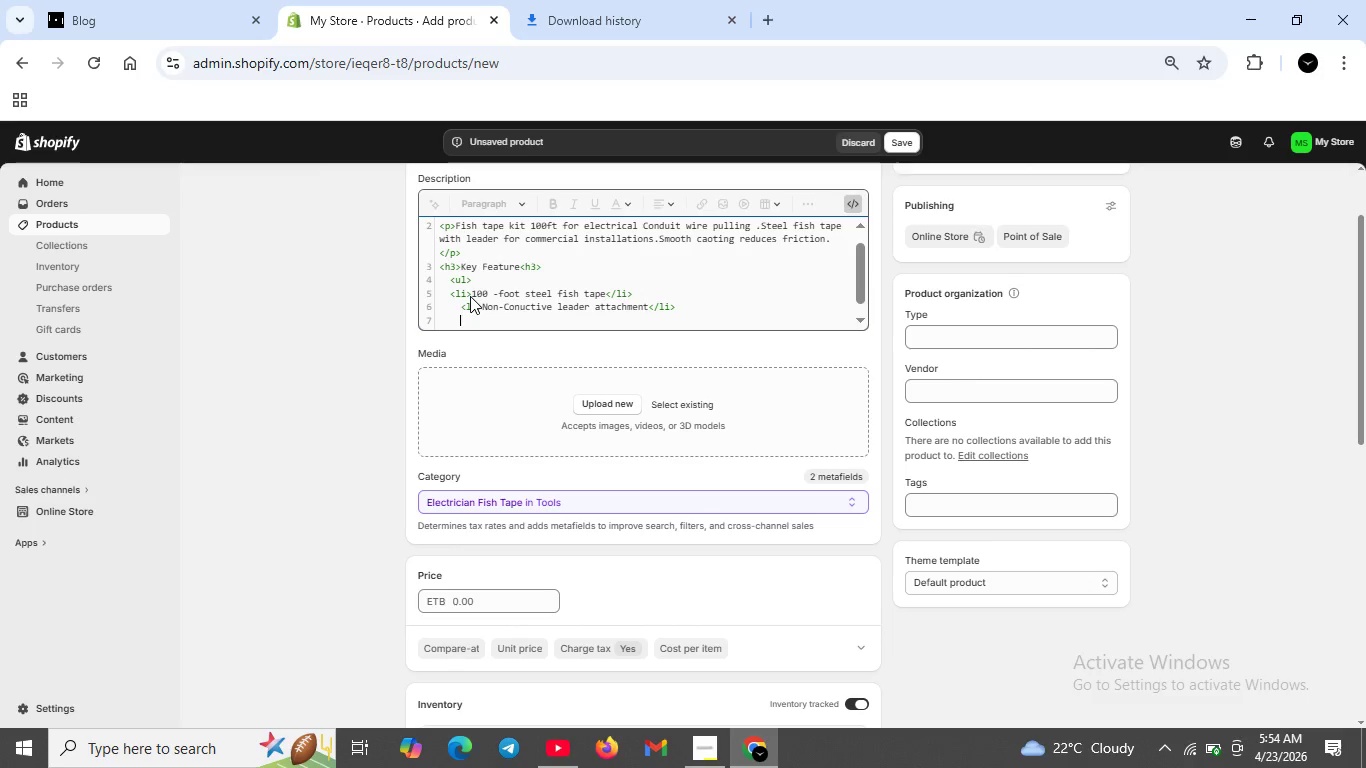 
type(<li>Durable plastic case wth winding handle</li>)
 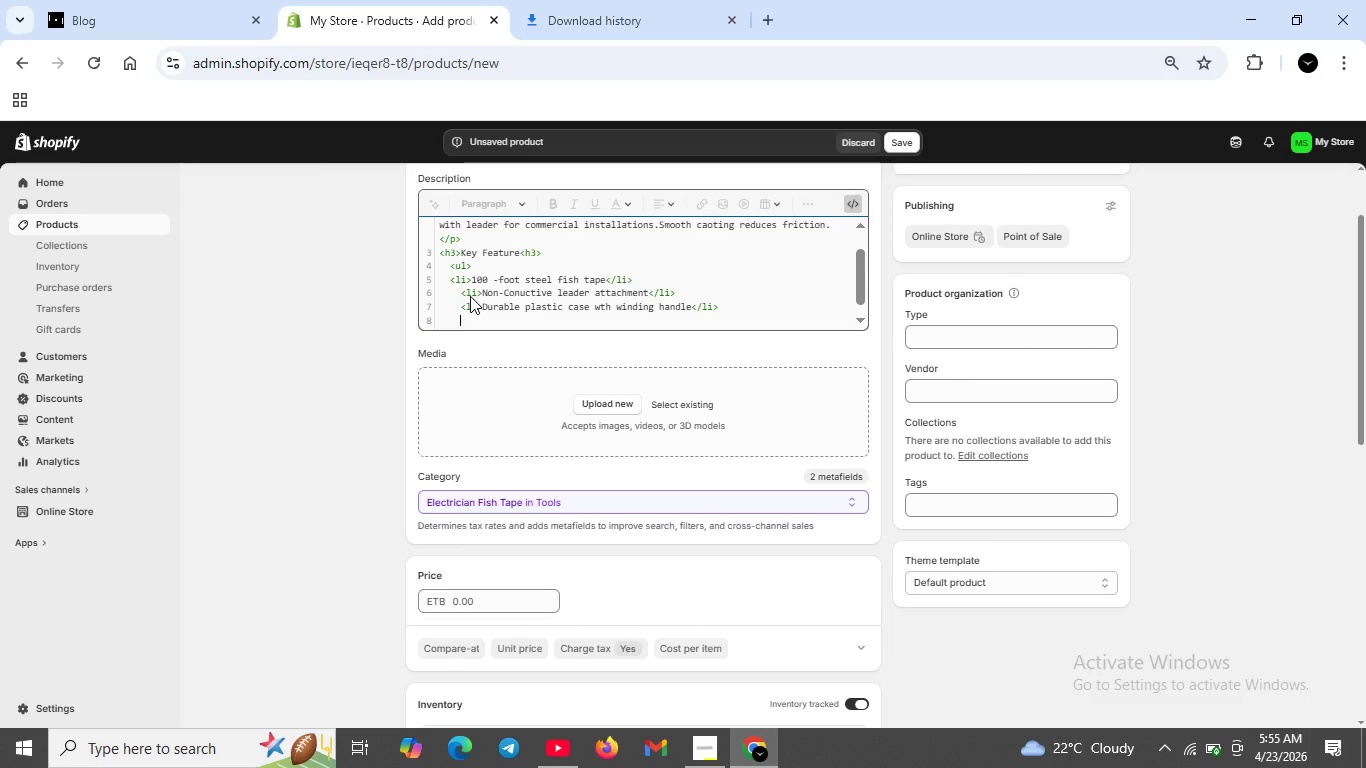 
 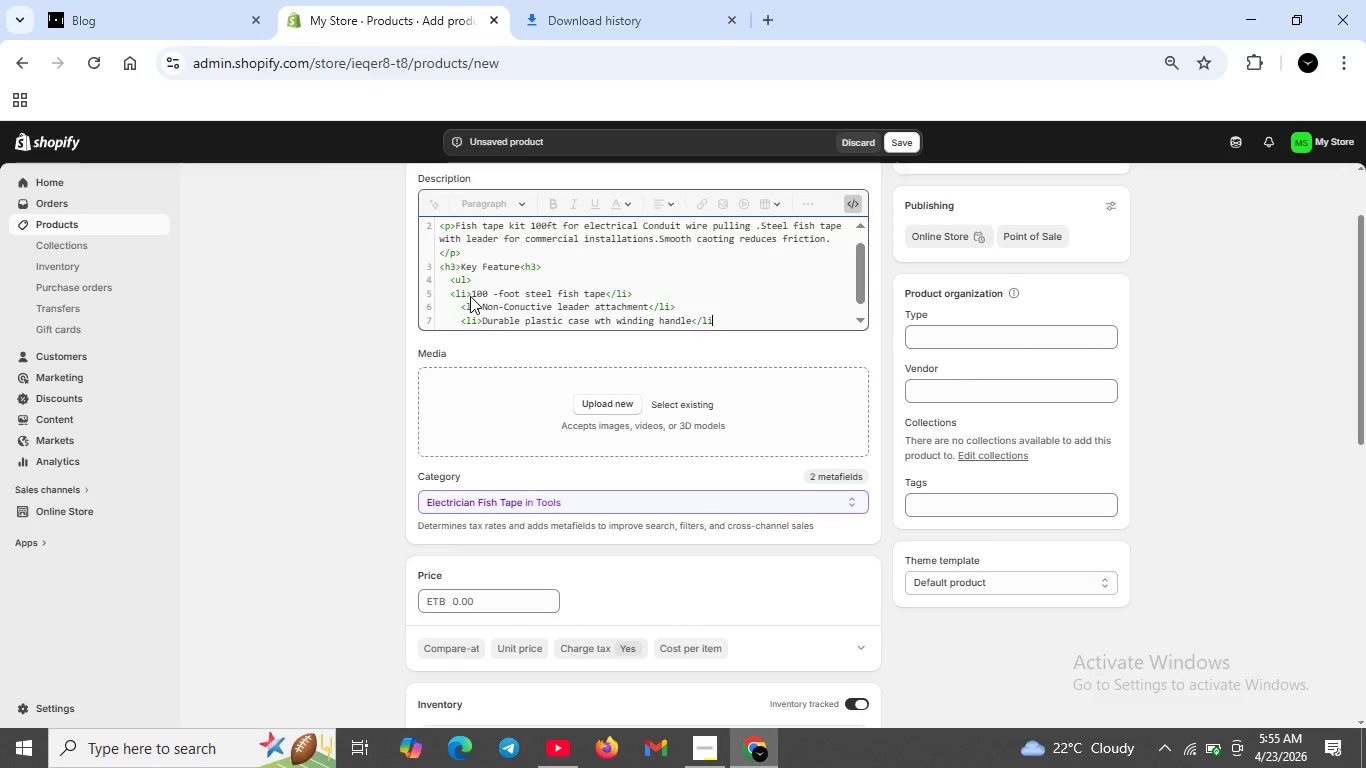 
key(Shift+Enter)
 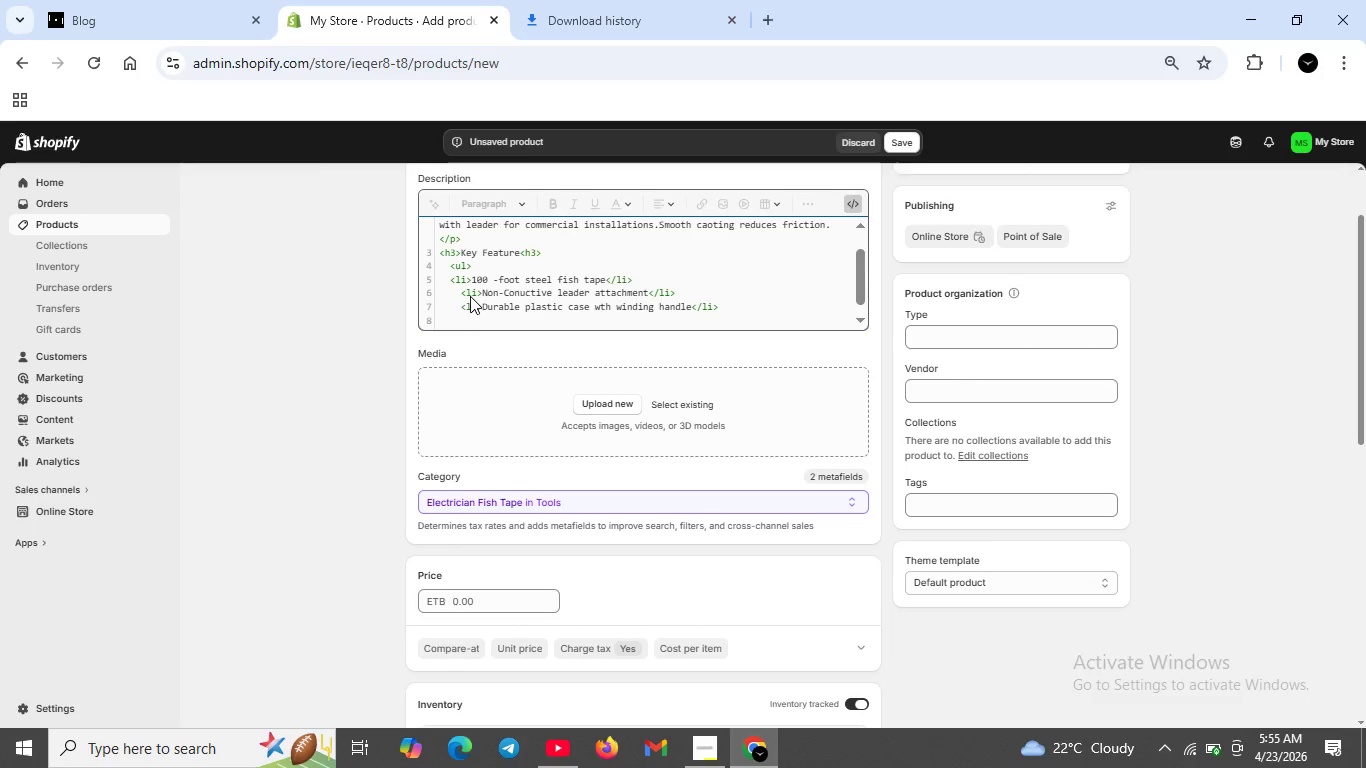 
type(<li>Compatin)
key(Backspace)
type(ble with 1/2"to 2" conuit </li>)
 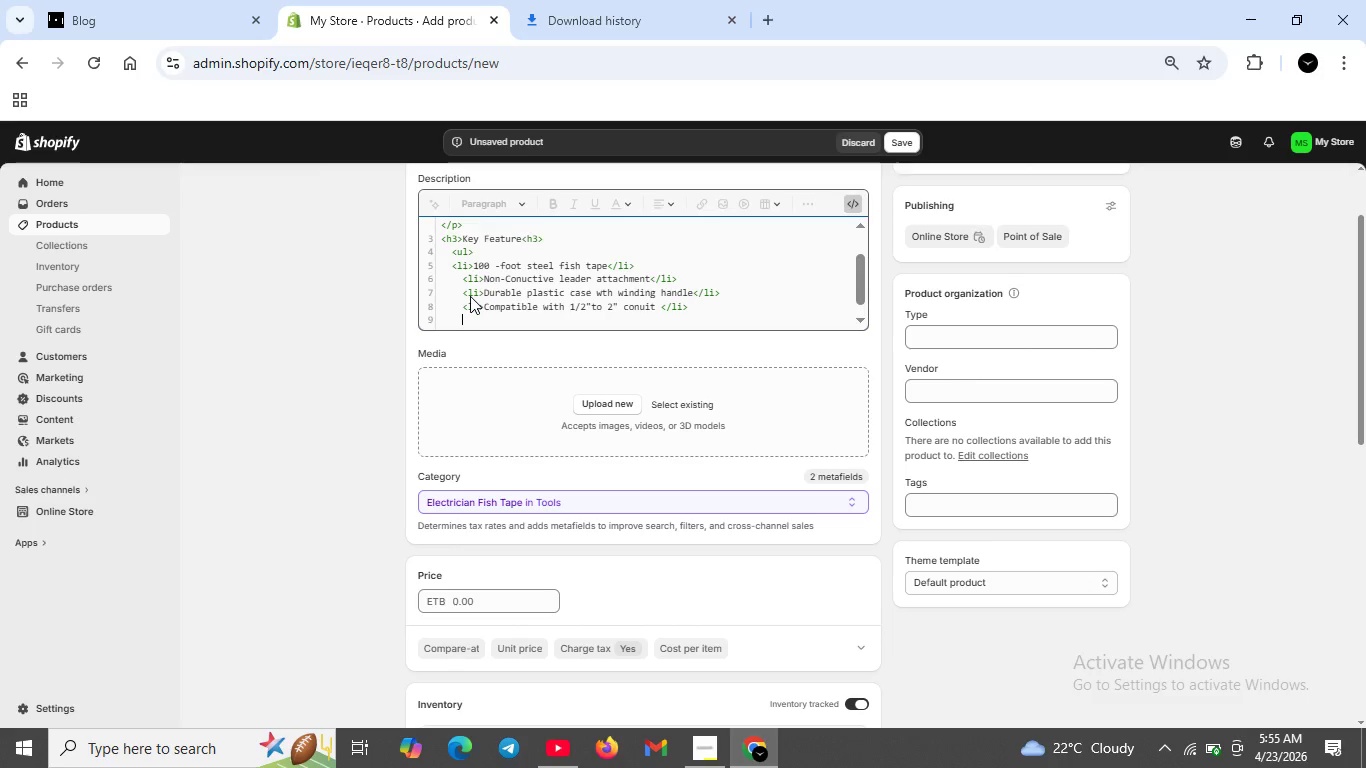 
 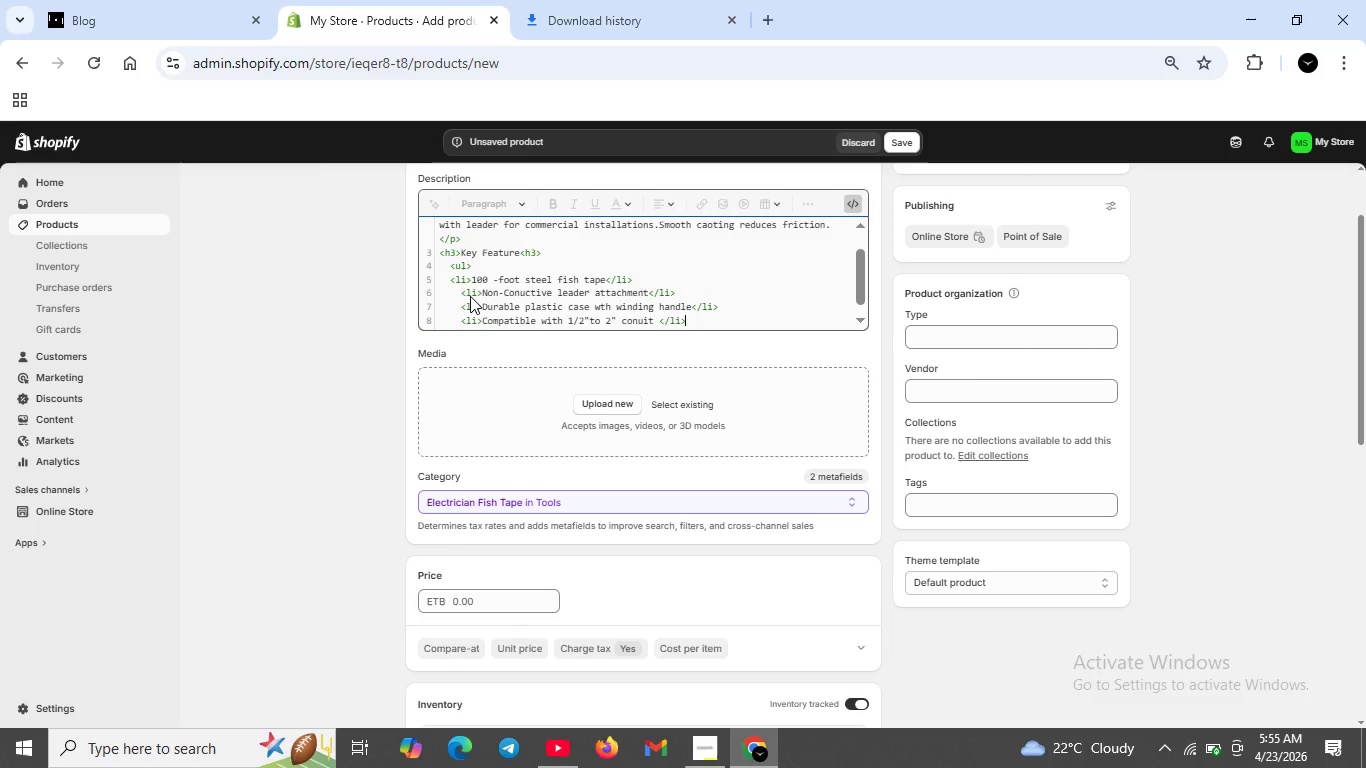 
key(Shift+Enter)
 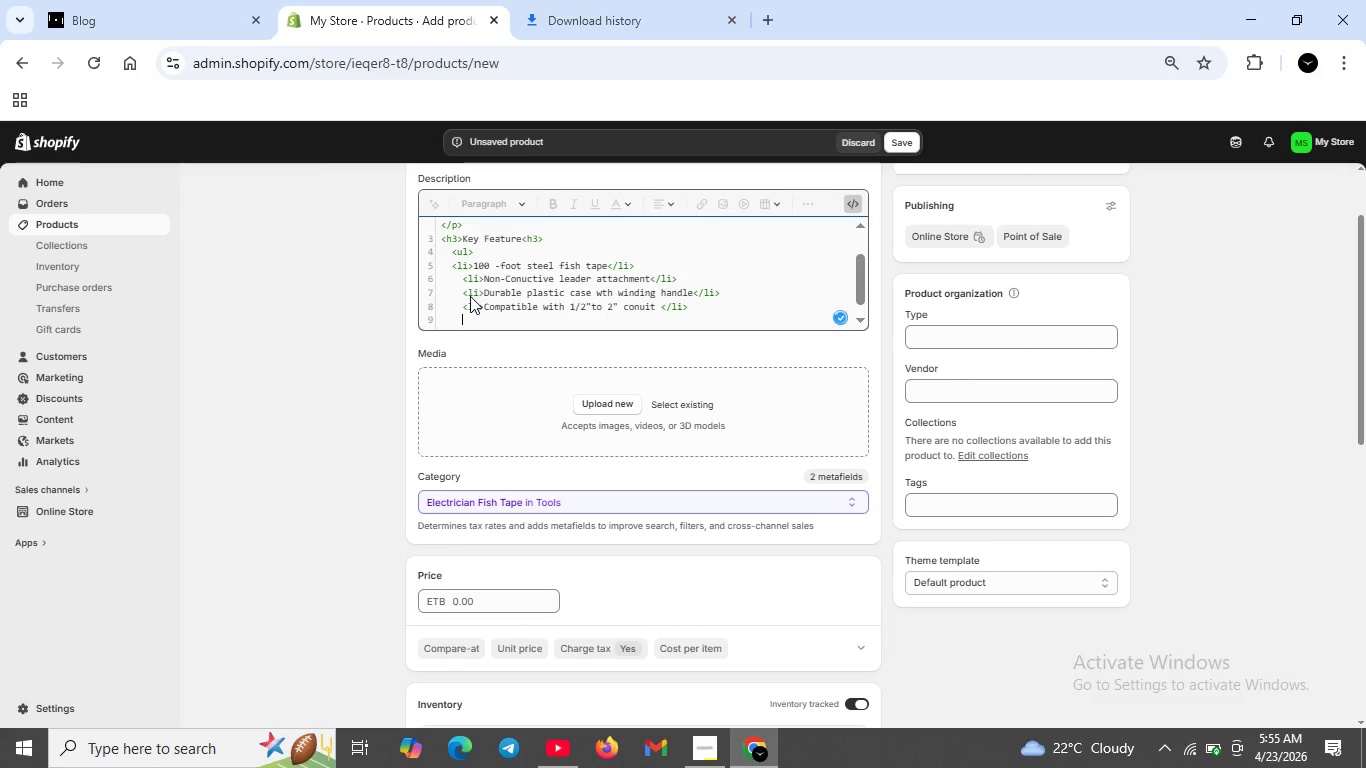 
type(<li>Crrosion-resit==)
key(Backspace)
key(Backspace)
type(ance coating </li?.)
key(Backspace)
key(Backspace)
type(>)
 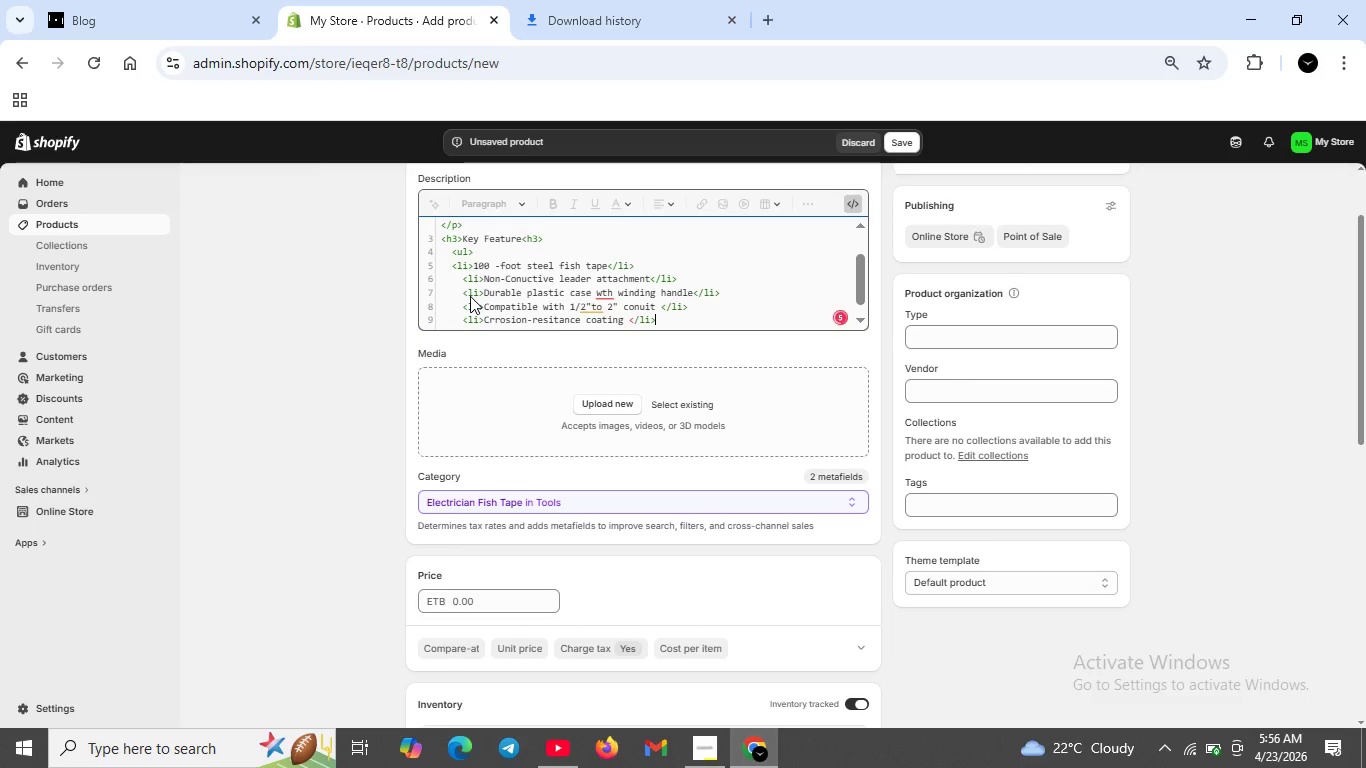 
key(Shift+Enter)
 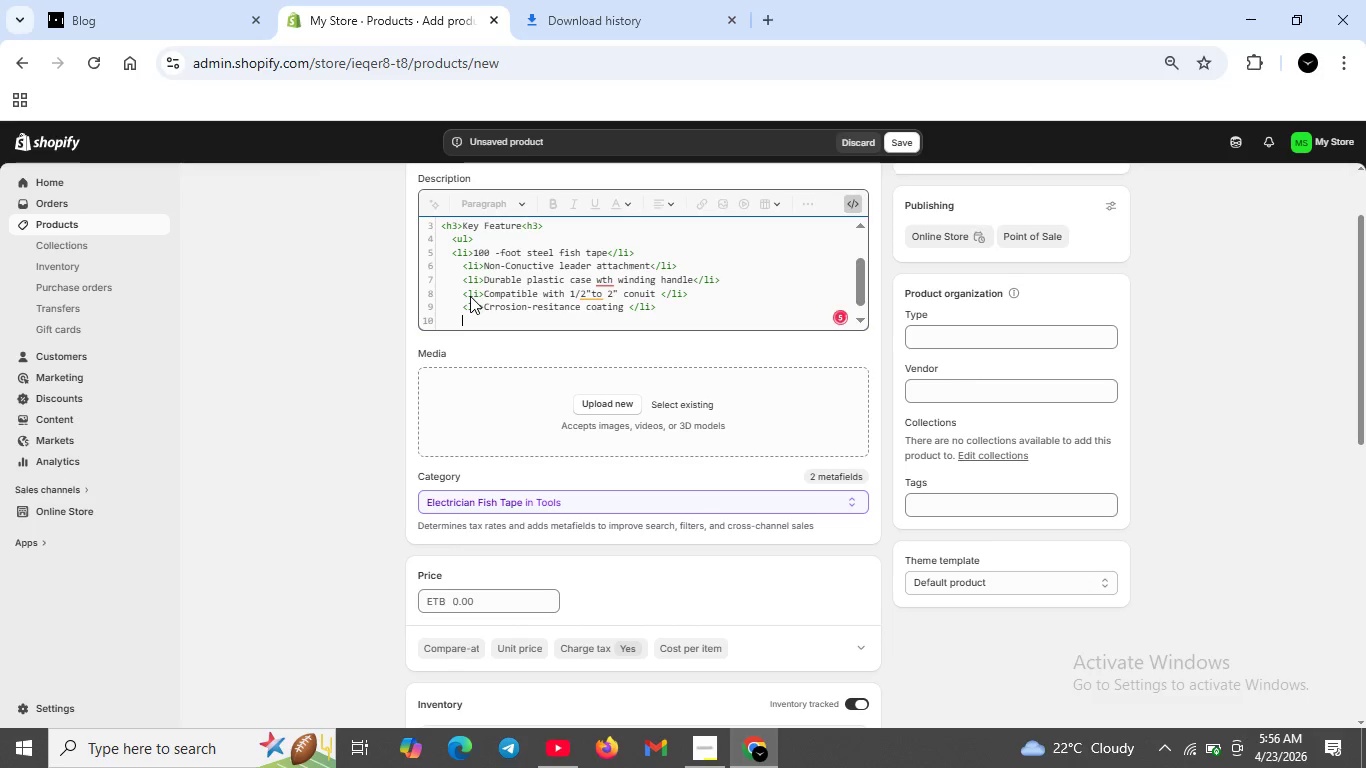 
type(</ul>)
 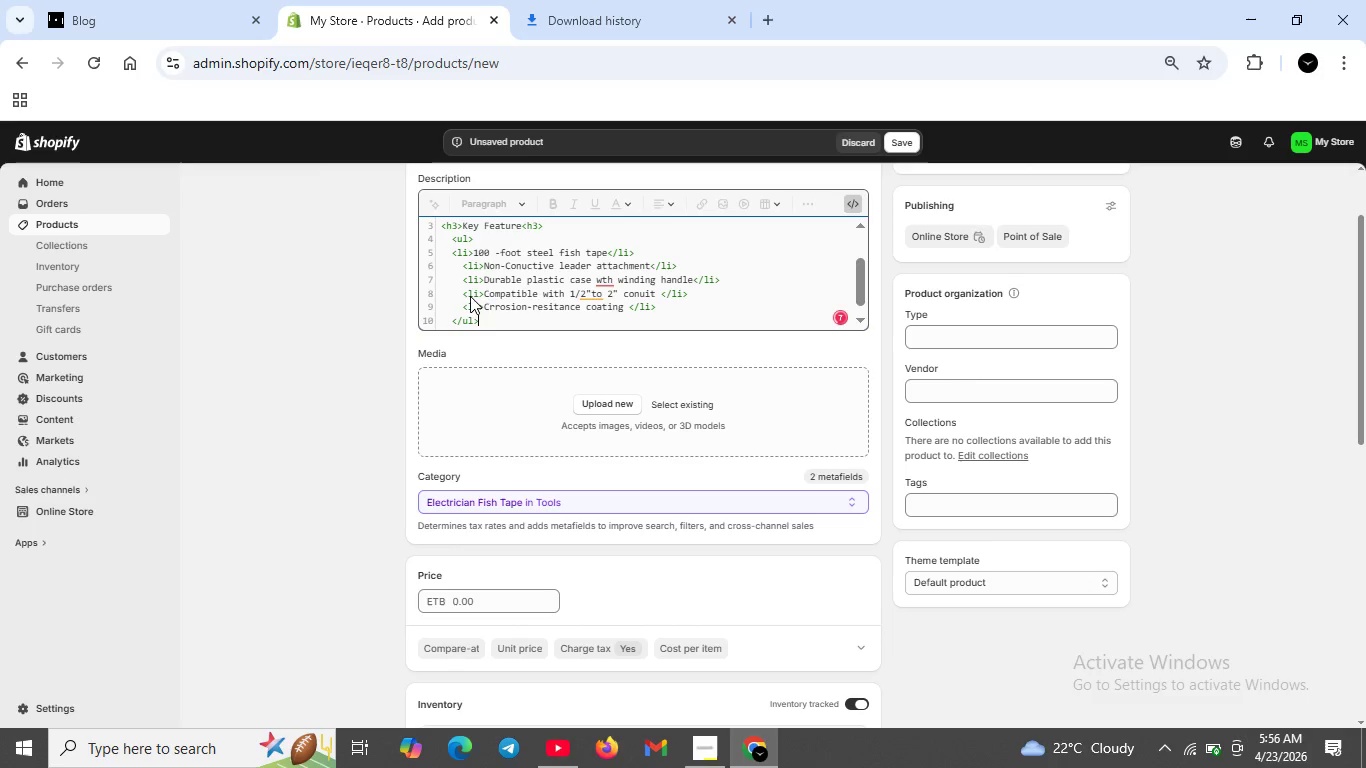 
key(ArrowLeft)
 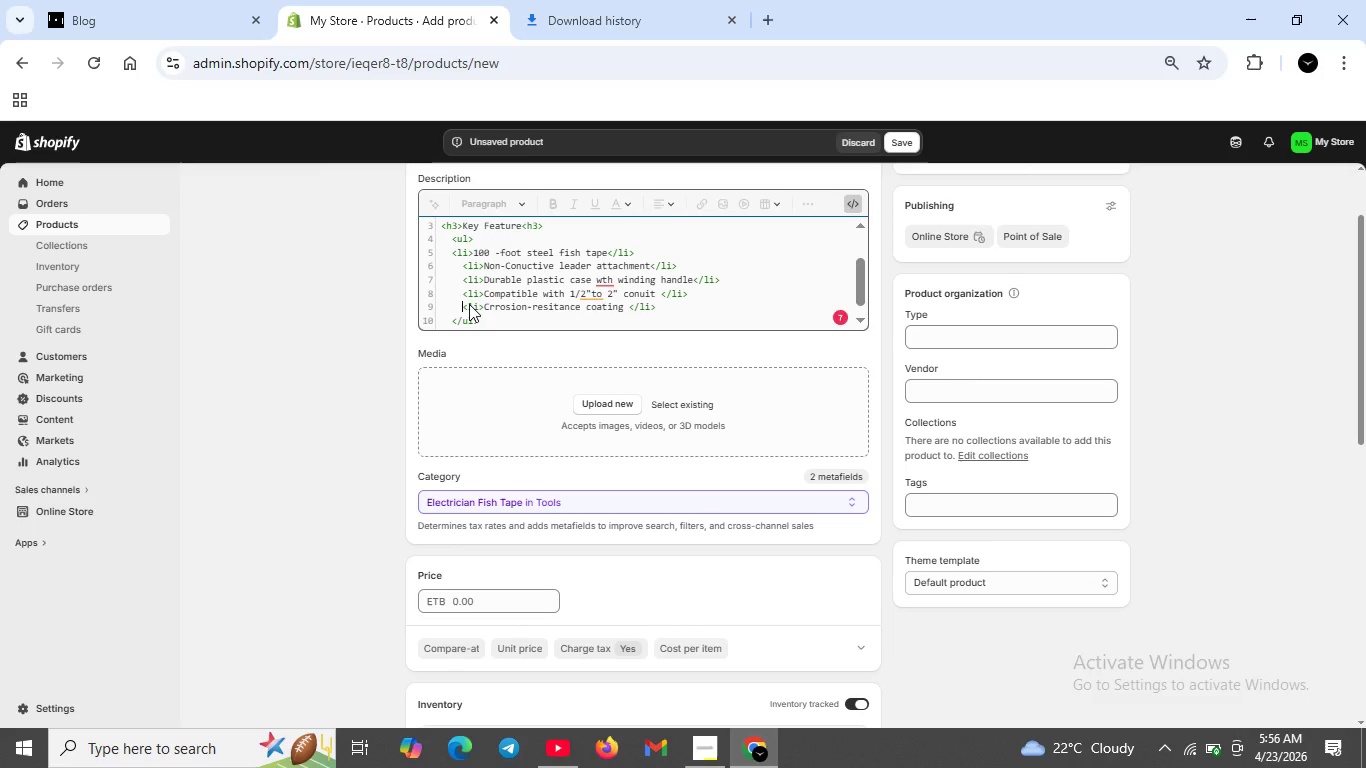 
key(Backspace)
 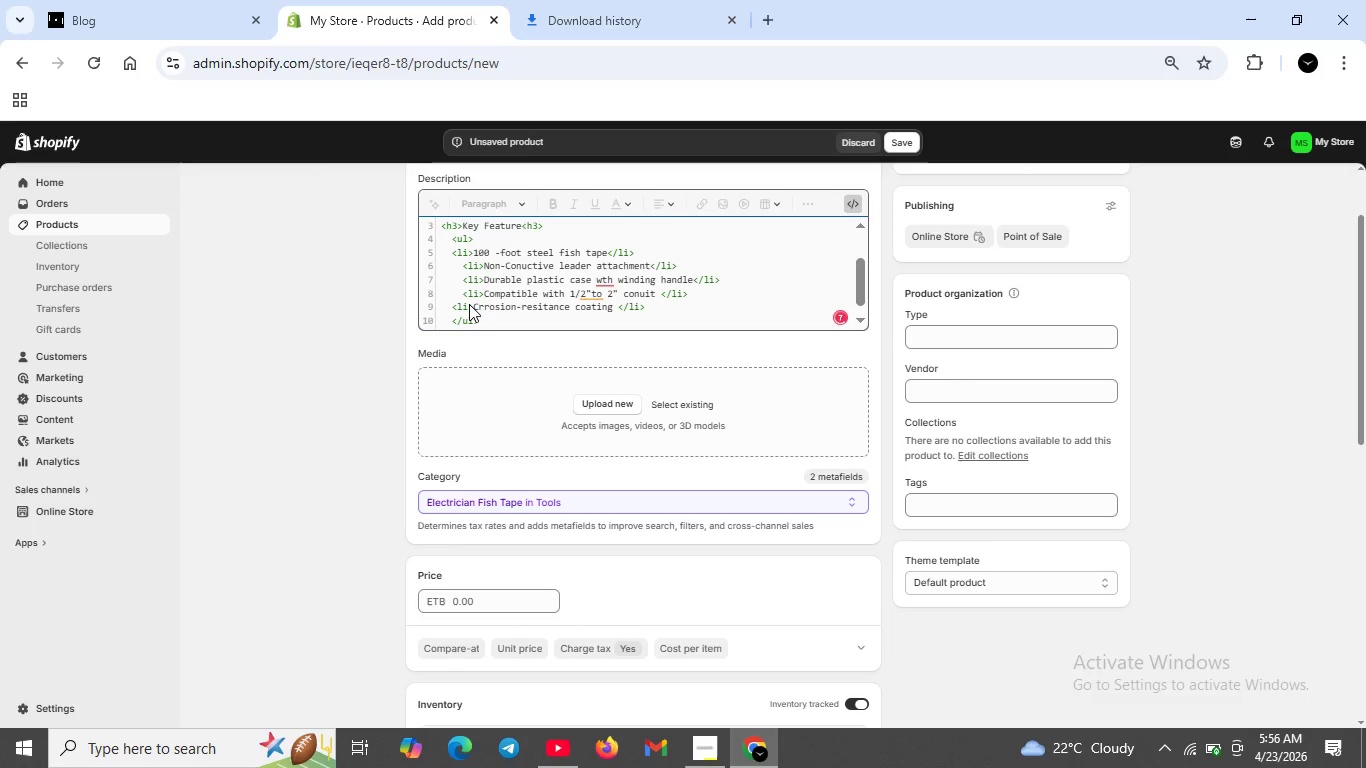 
key(ArrowUp)
 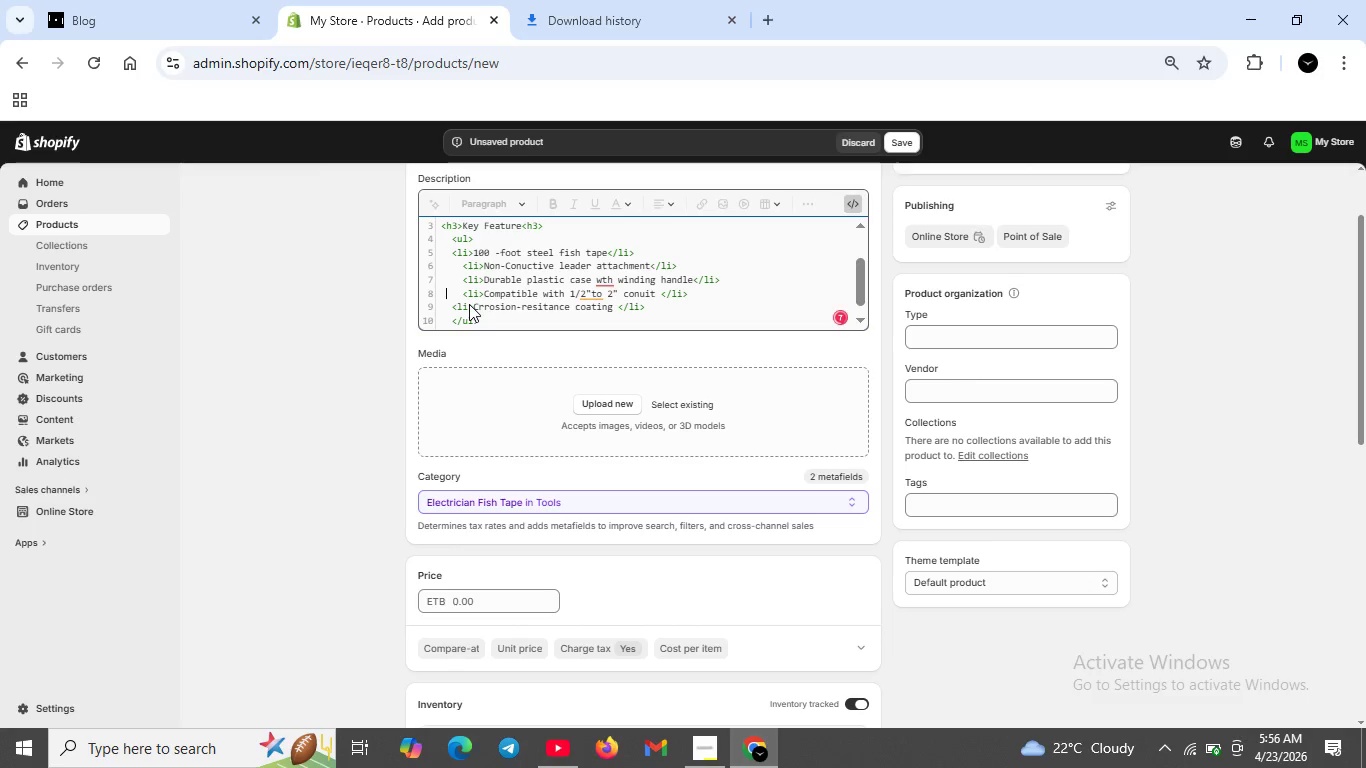 
key(ArrowLeft)
 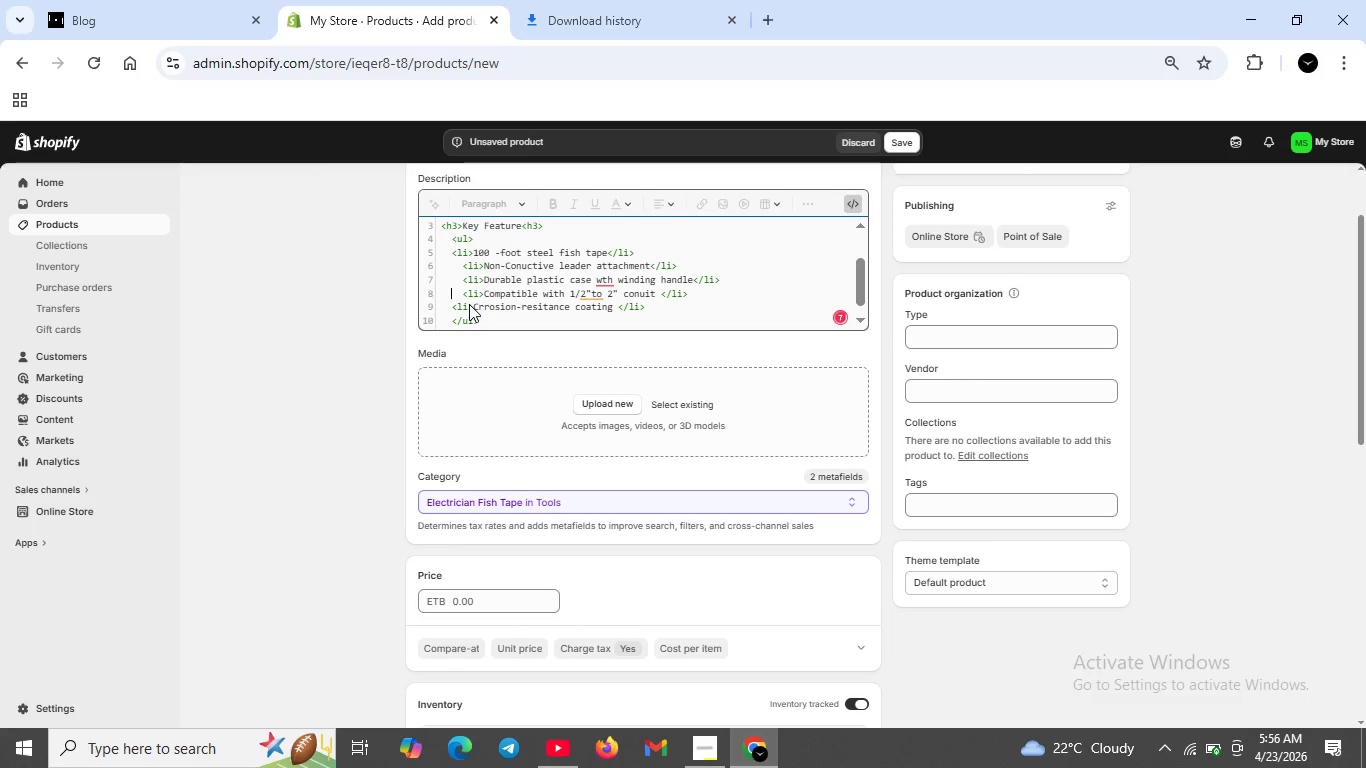 
key(ArrowRight)
 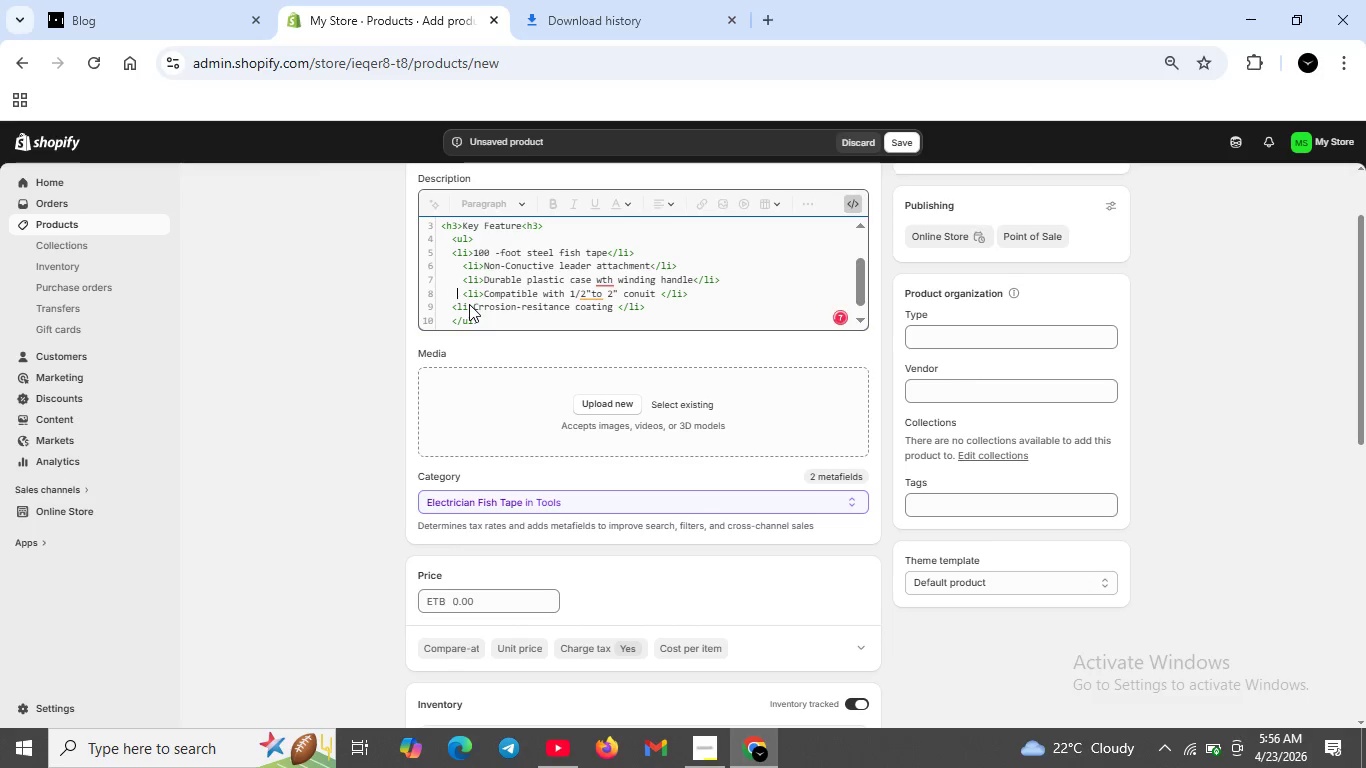 
key(ArrowRight)
 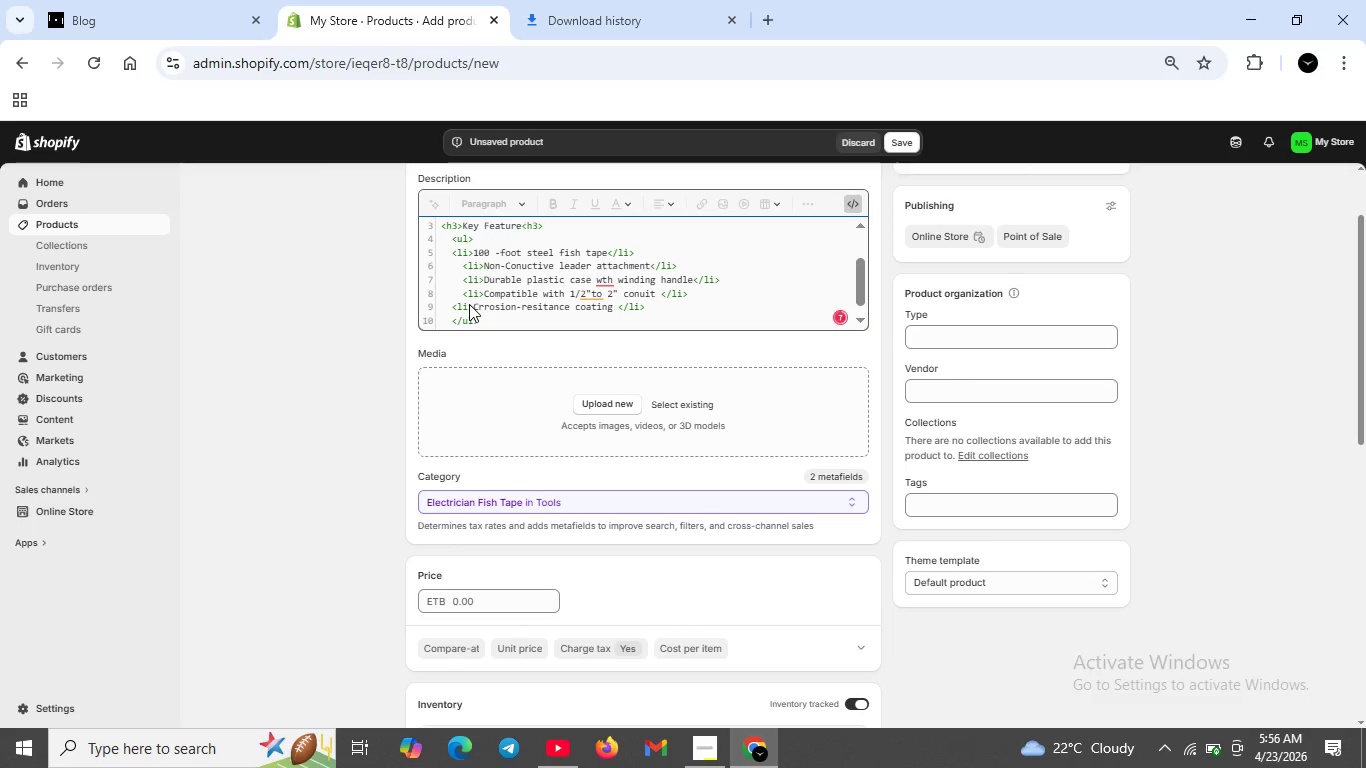 
key(Backspace)
 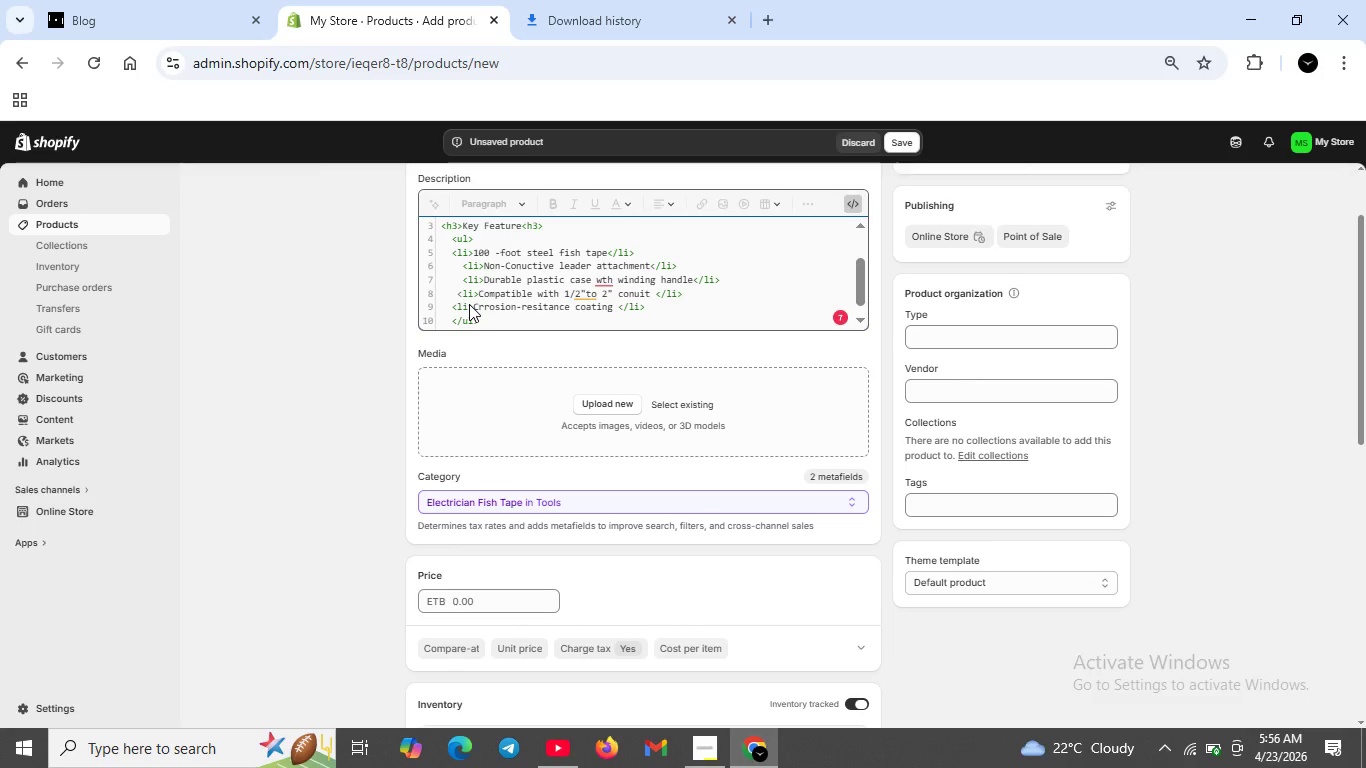 
key(Shift+ShiftRight)
 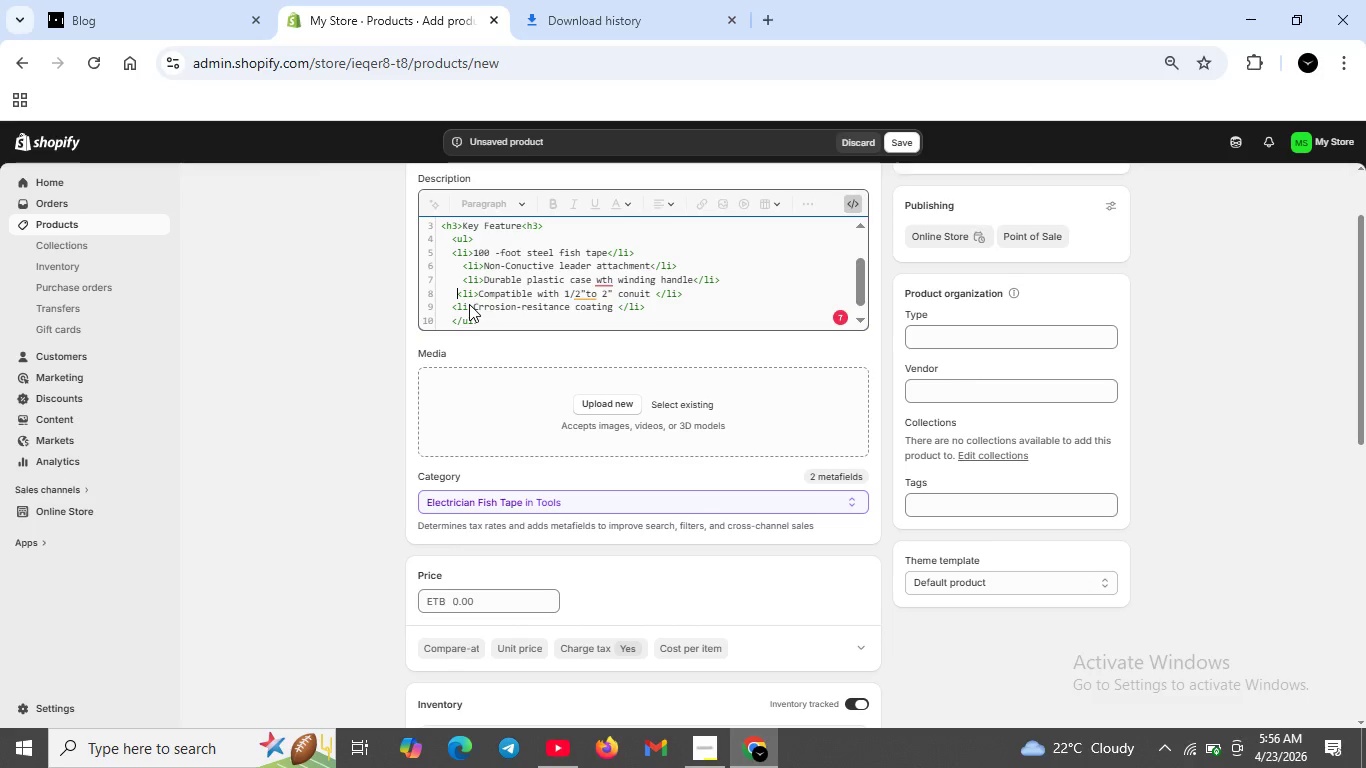 
key(ArrowRight)
 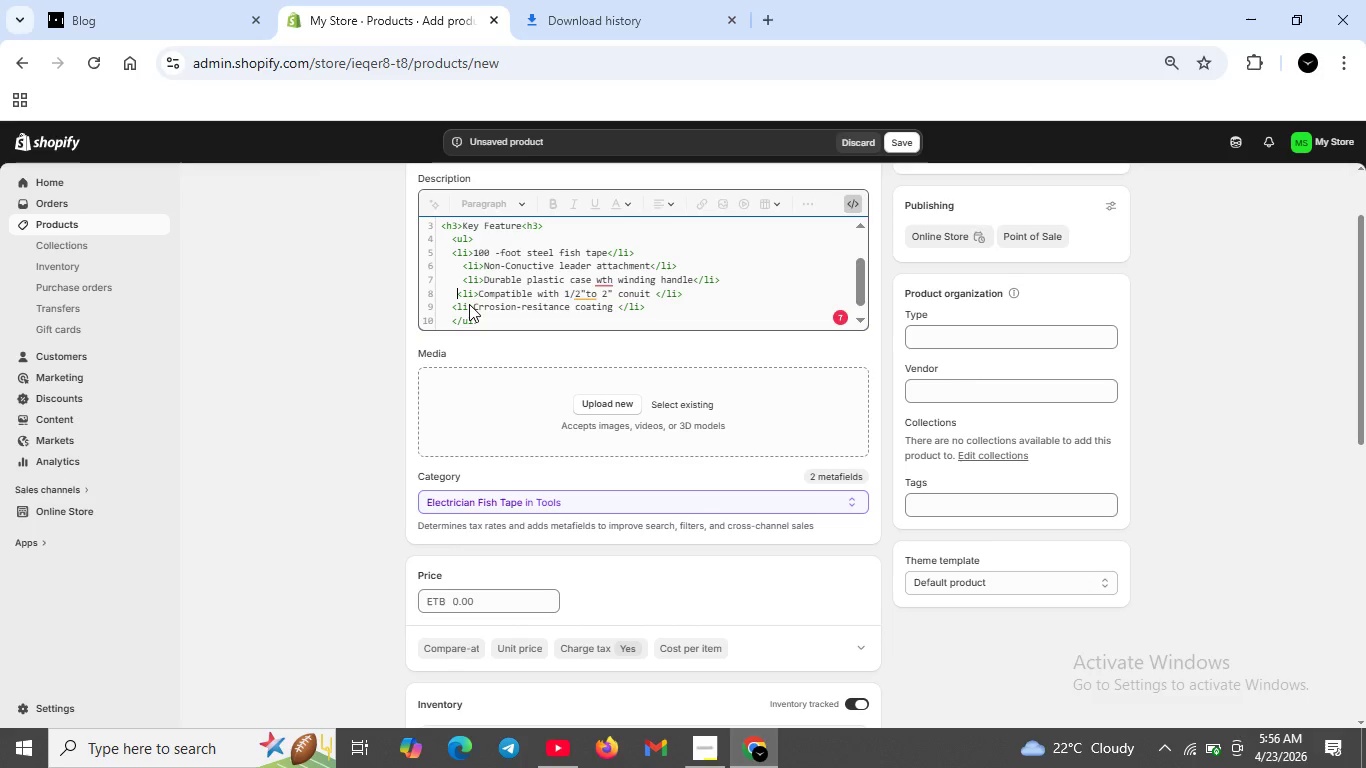 
key(ArrowUp)
 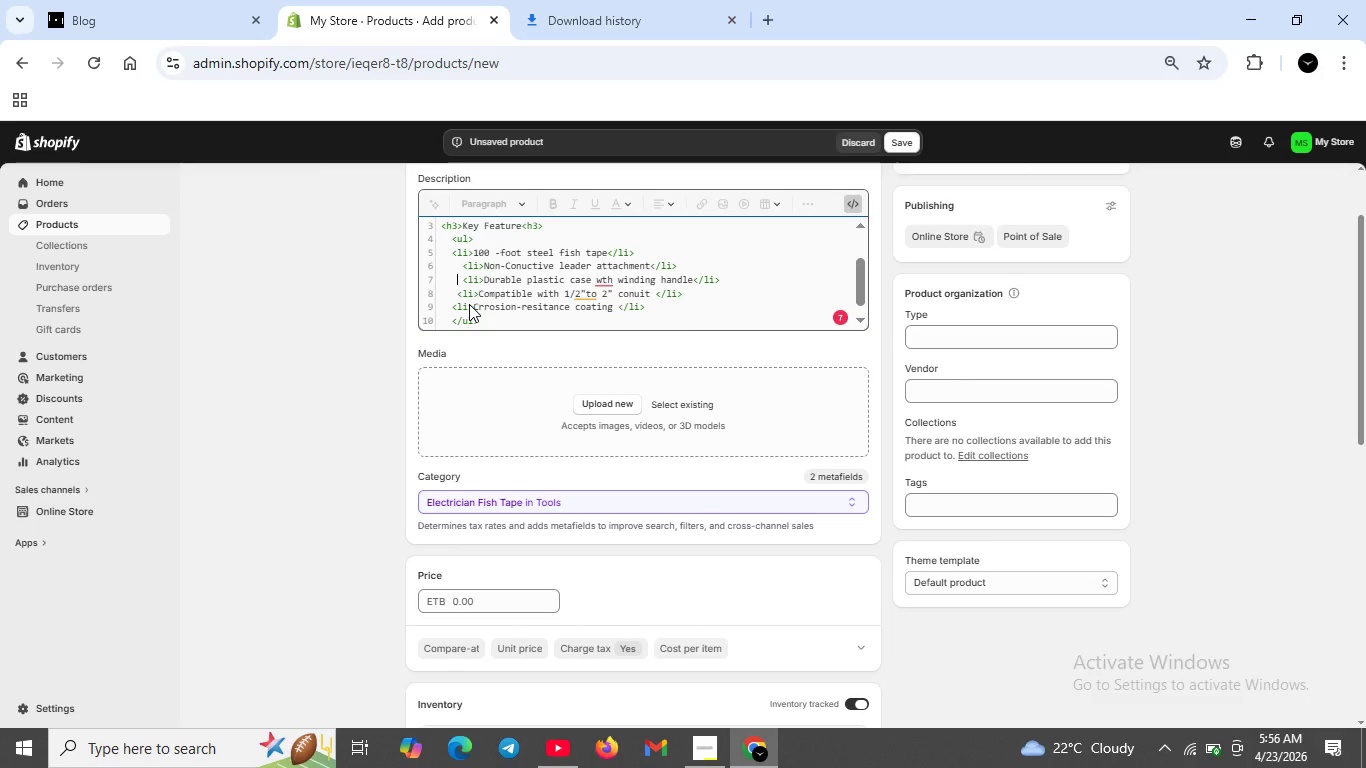 
key(Backspace)
 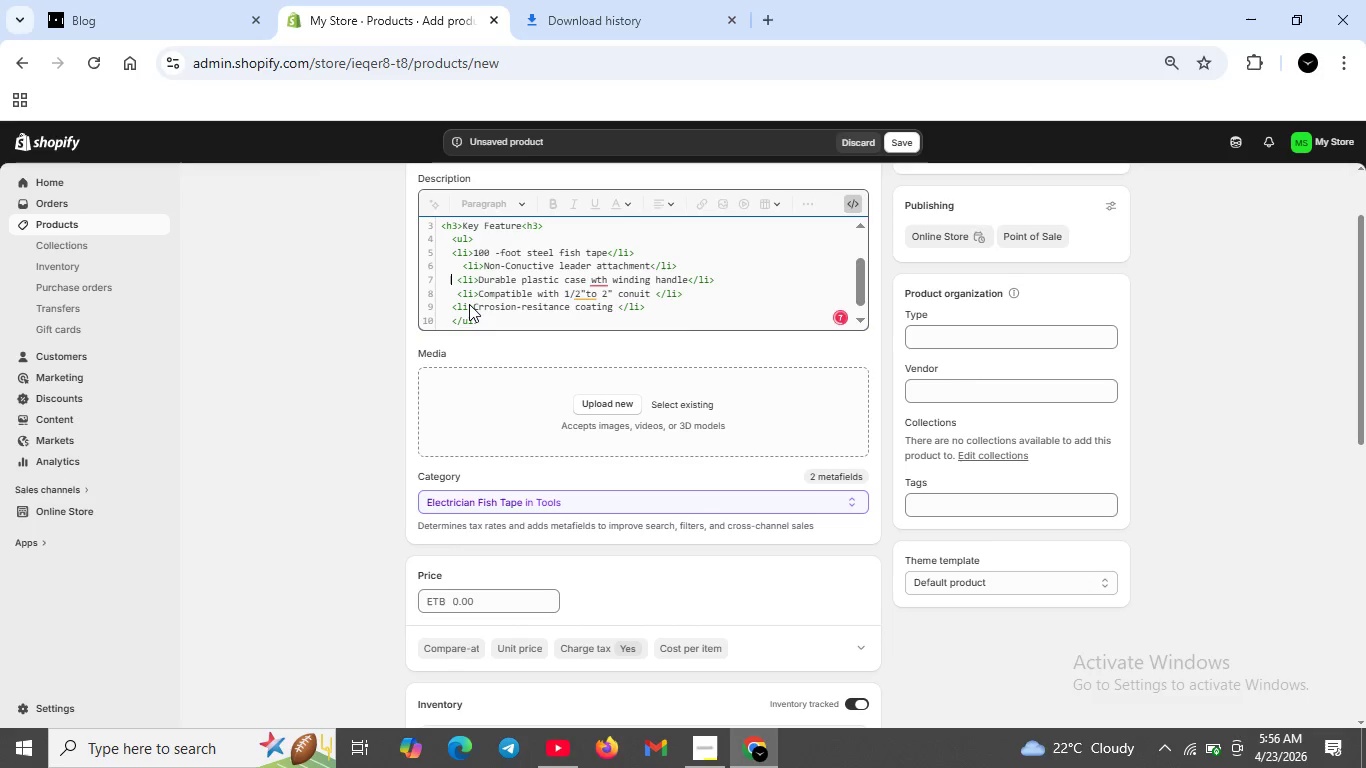 
key(Backspace)
 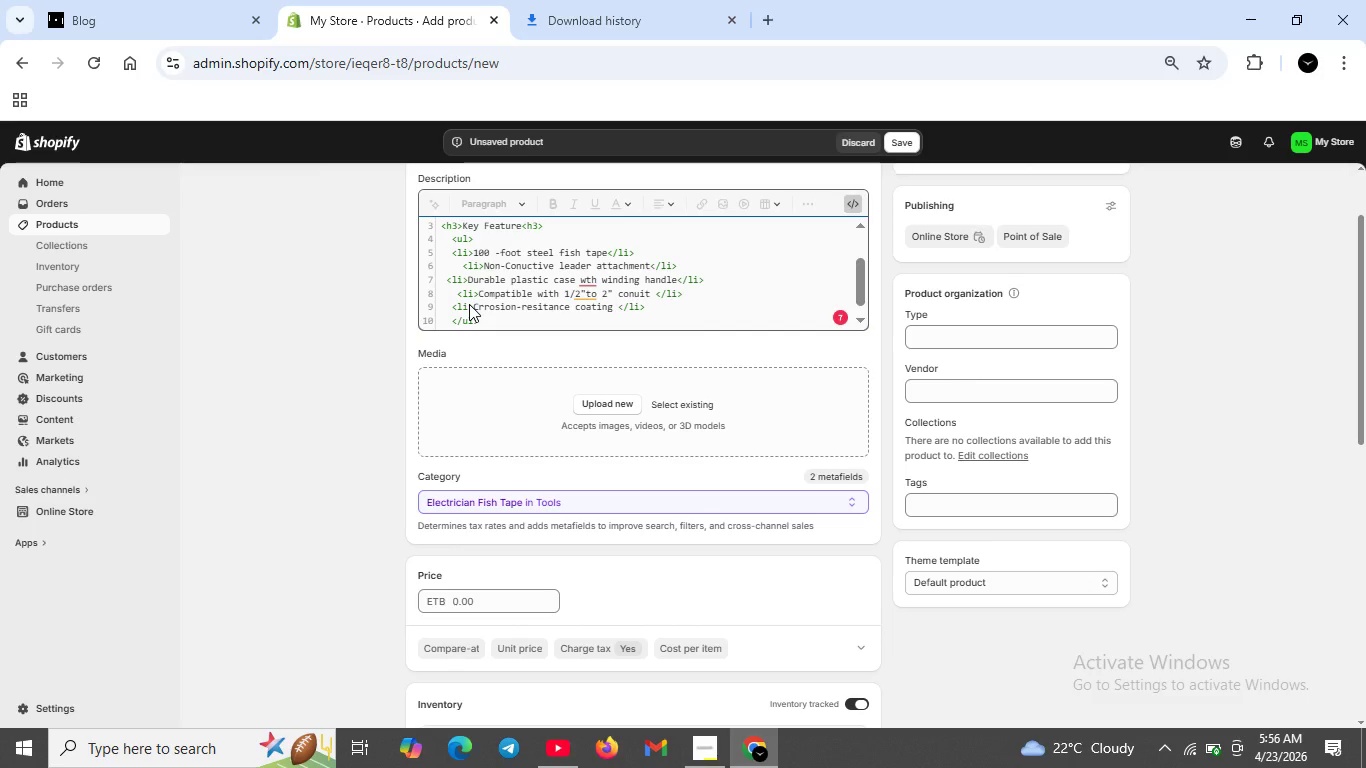 
key(ArrowDown)
 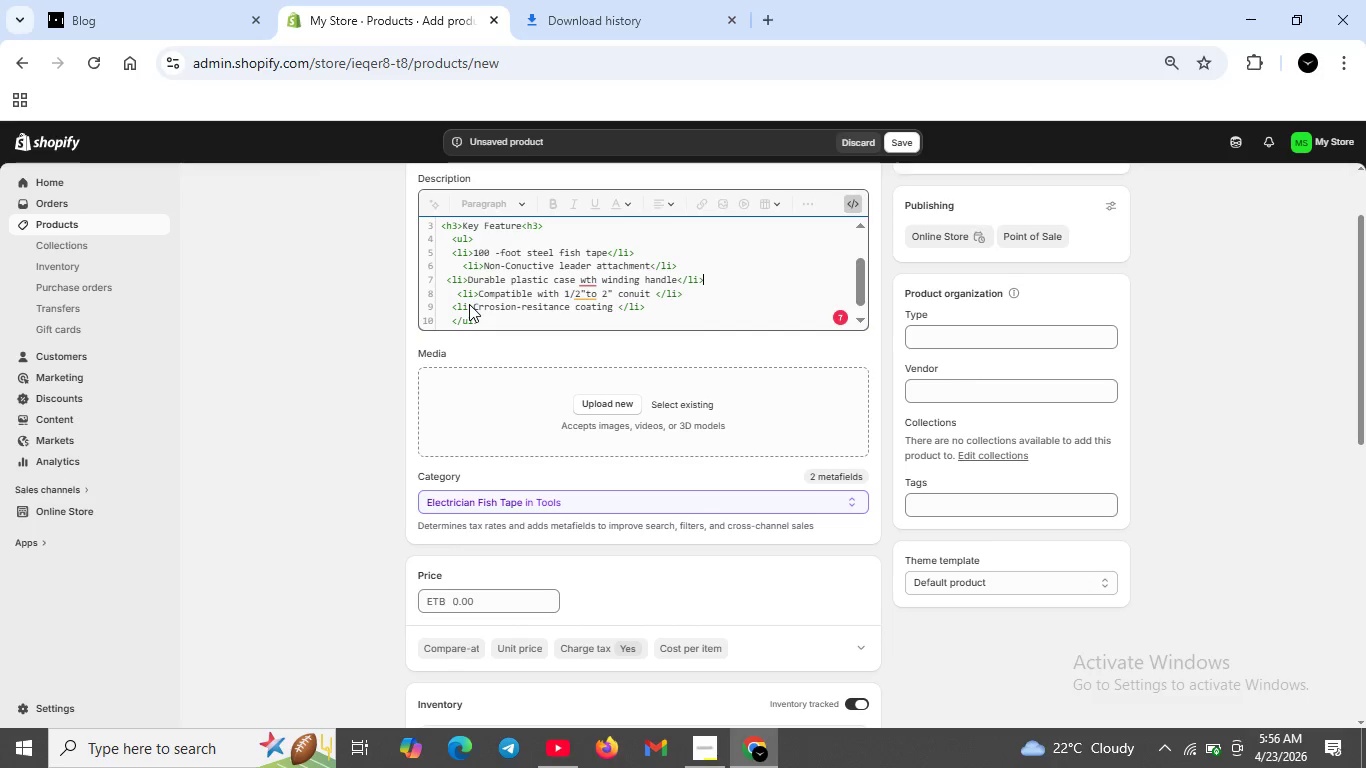 
key(ArrowLeft)
 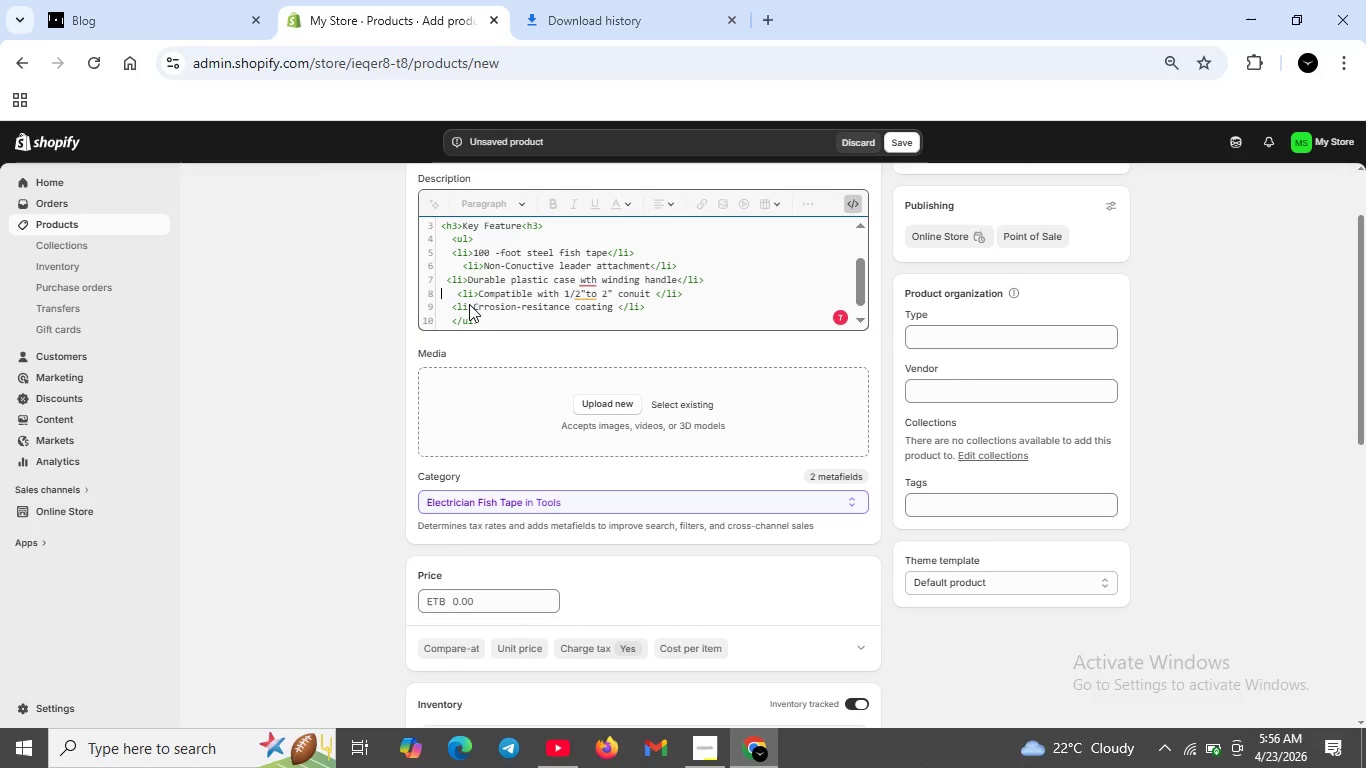 
key(ArrowRight)
 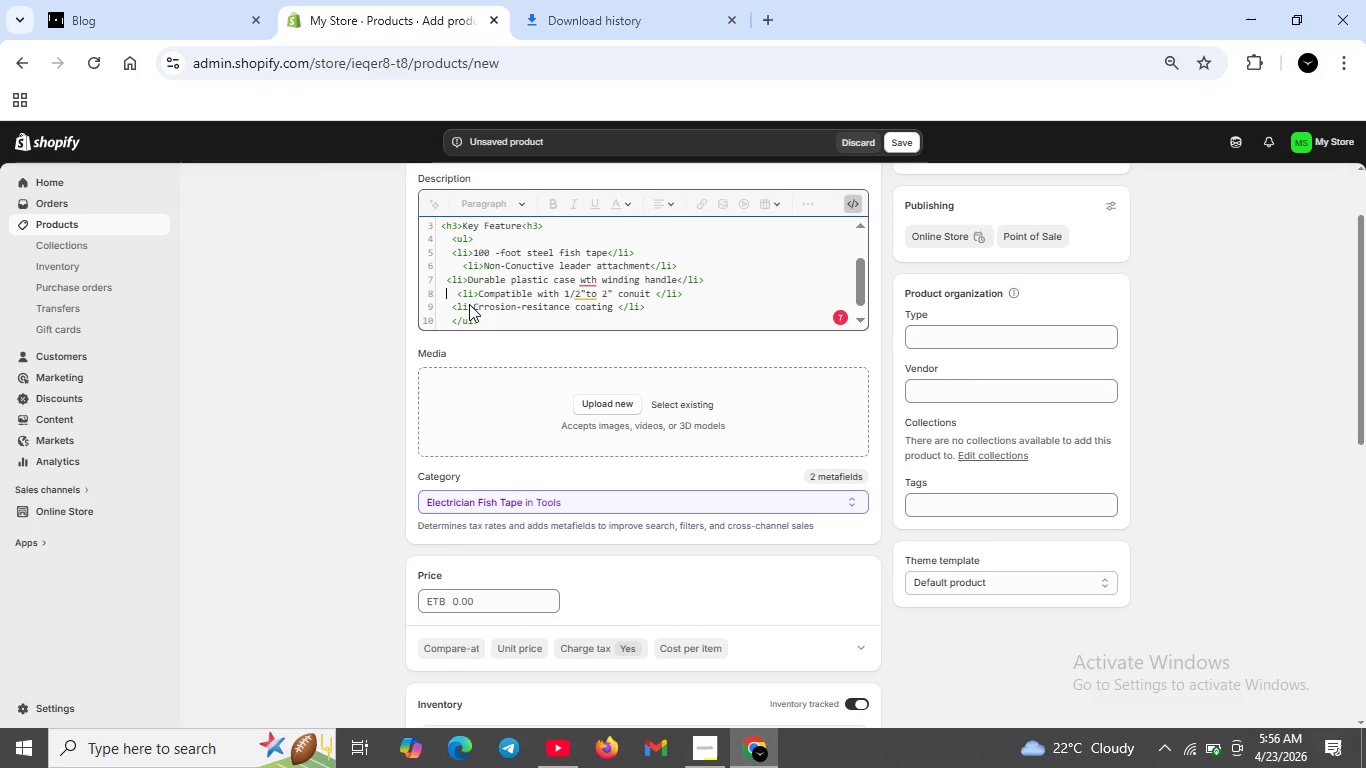 
key(ArrowRight)
 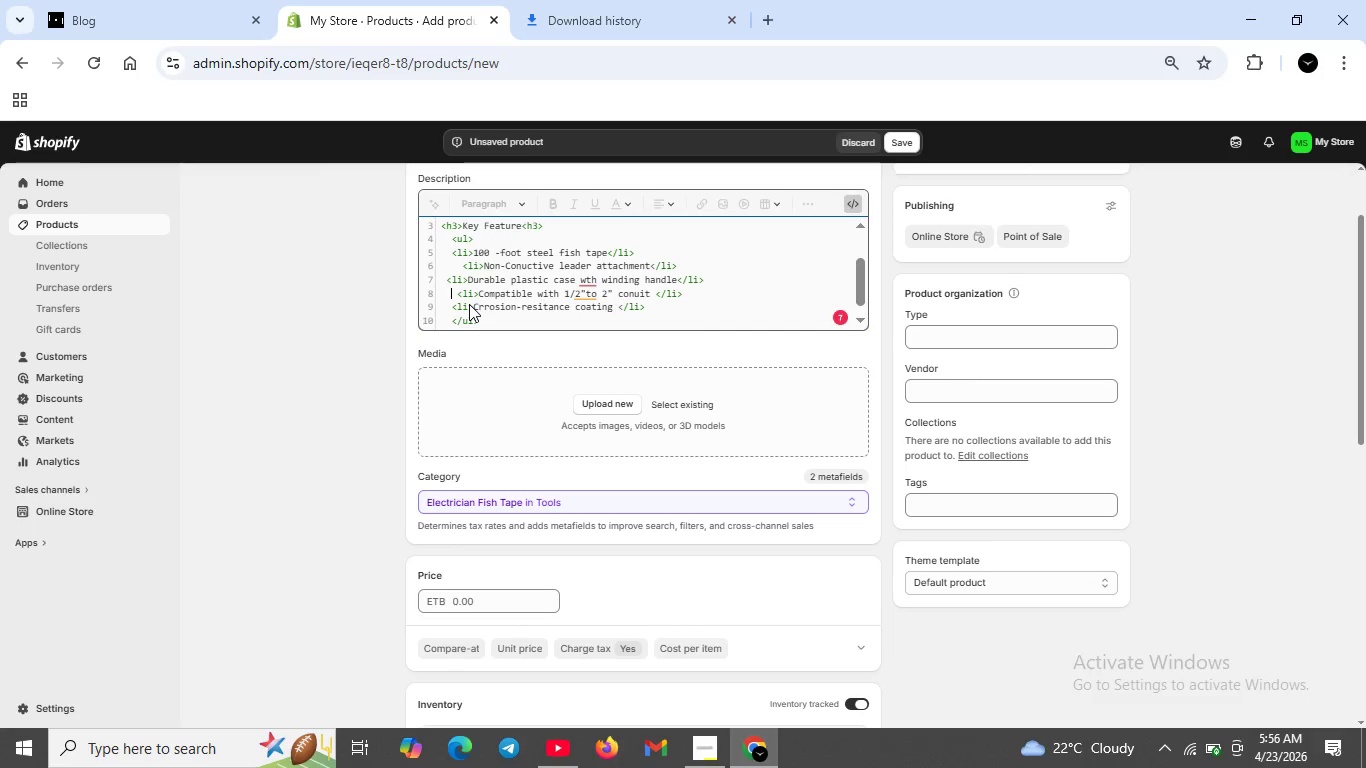 
hold_key(key=ArrowRight, duration=0.33)
 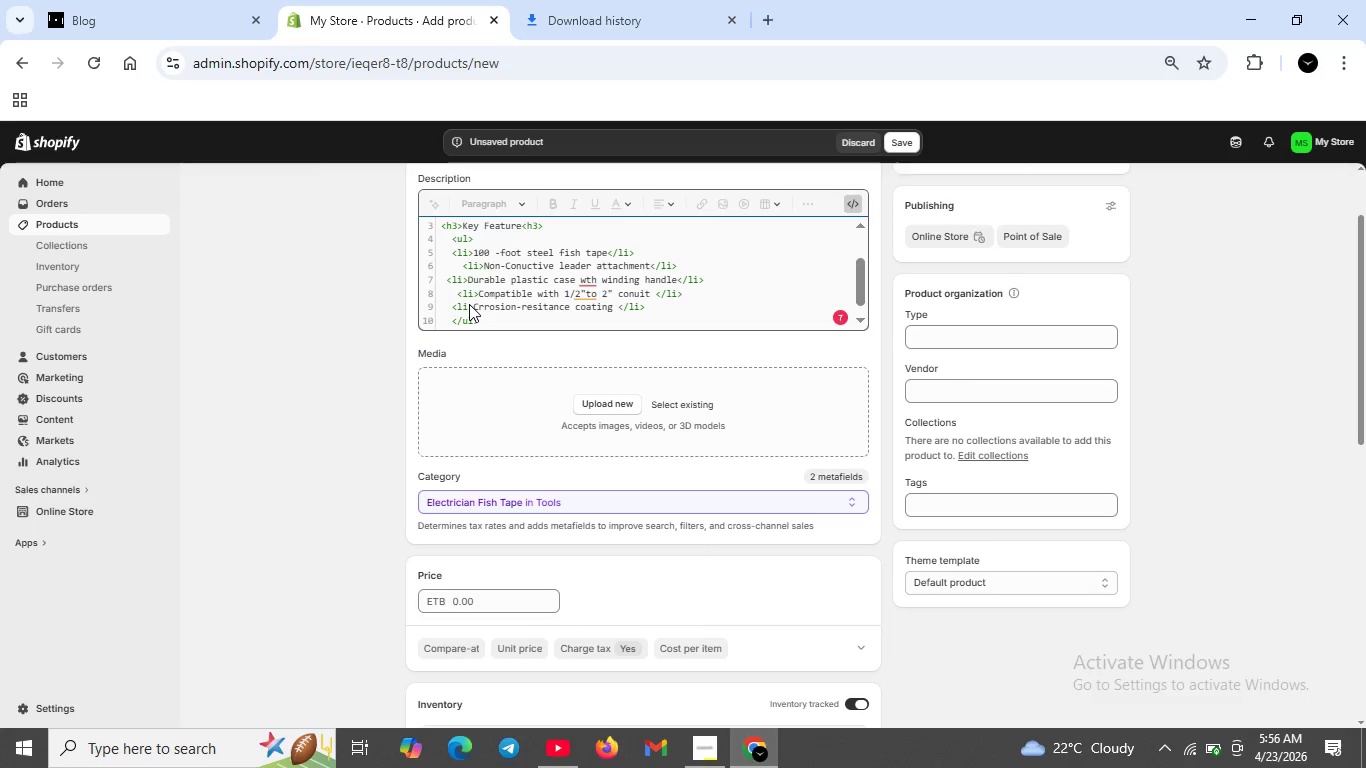 
key(Backspace)
 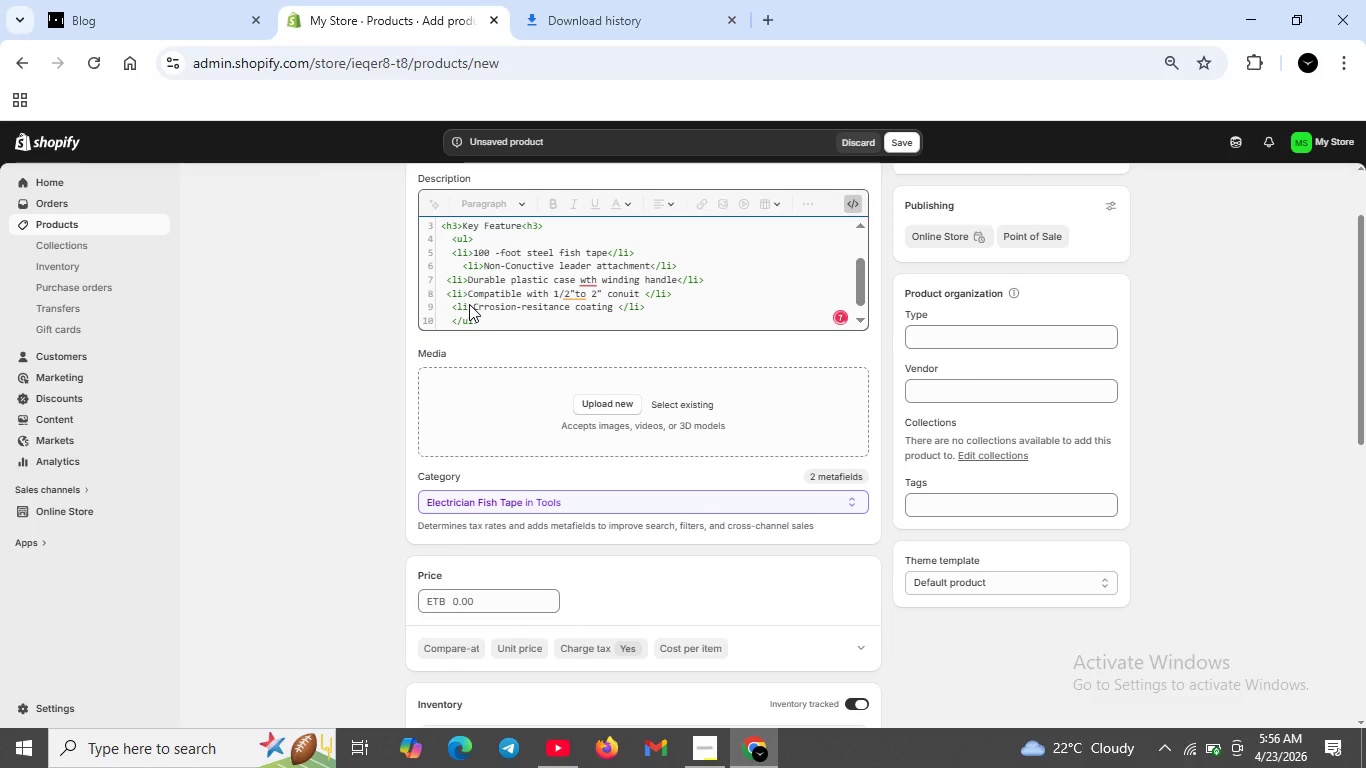 
key(ArrowDown)
 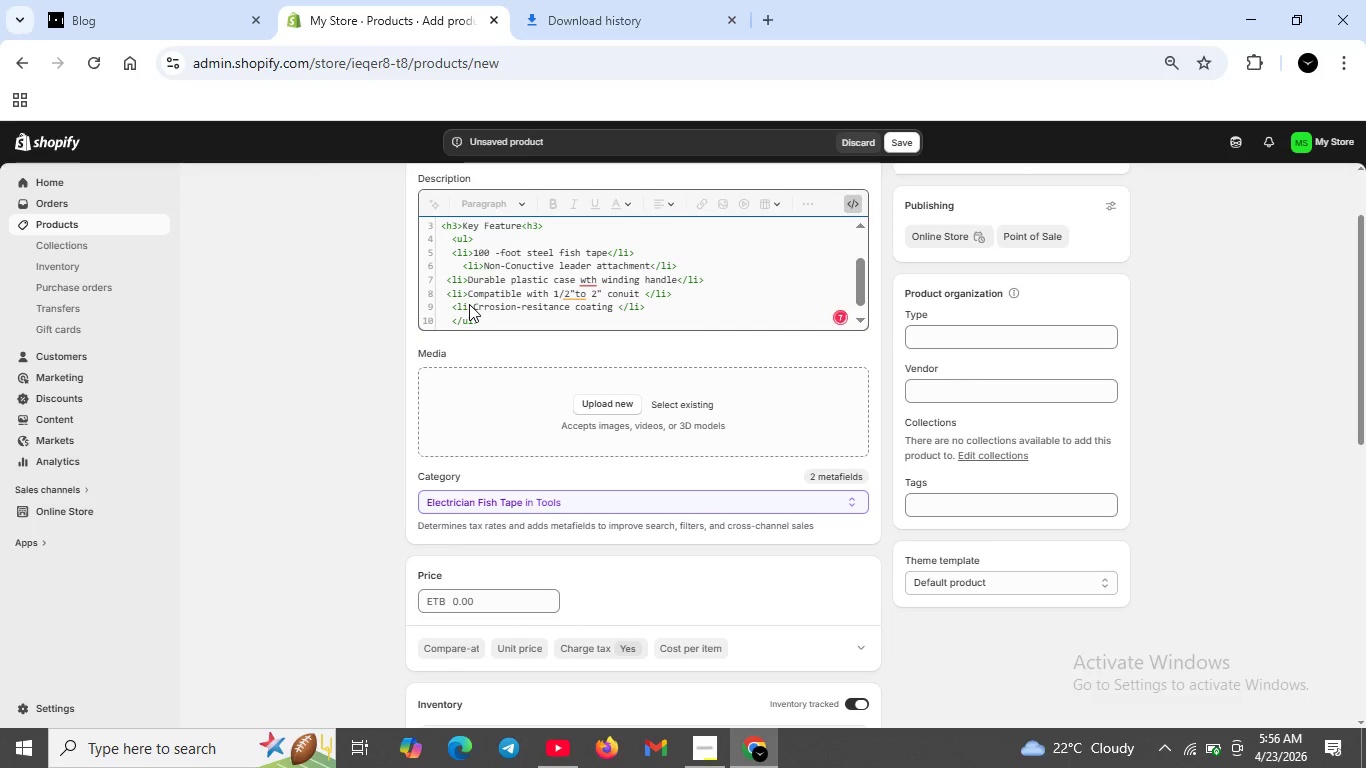 
key(ArrowRight)
 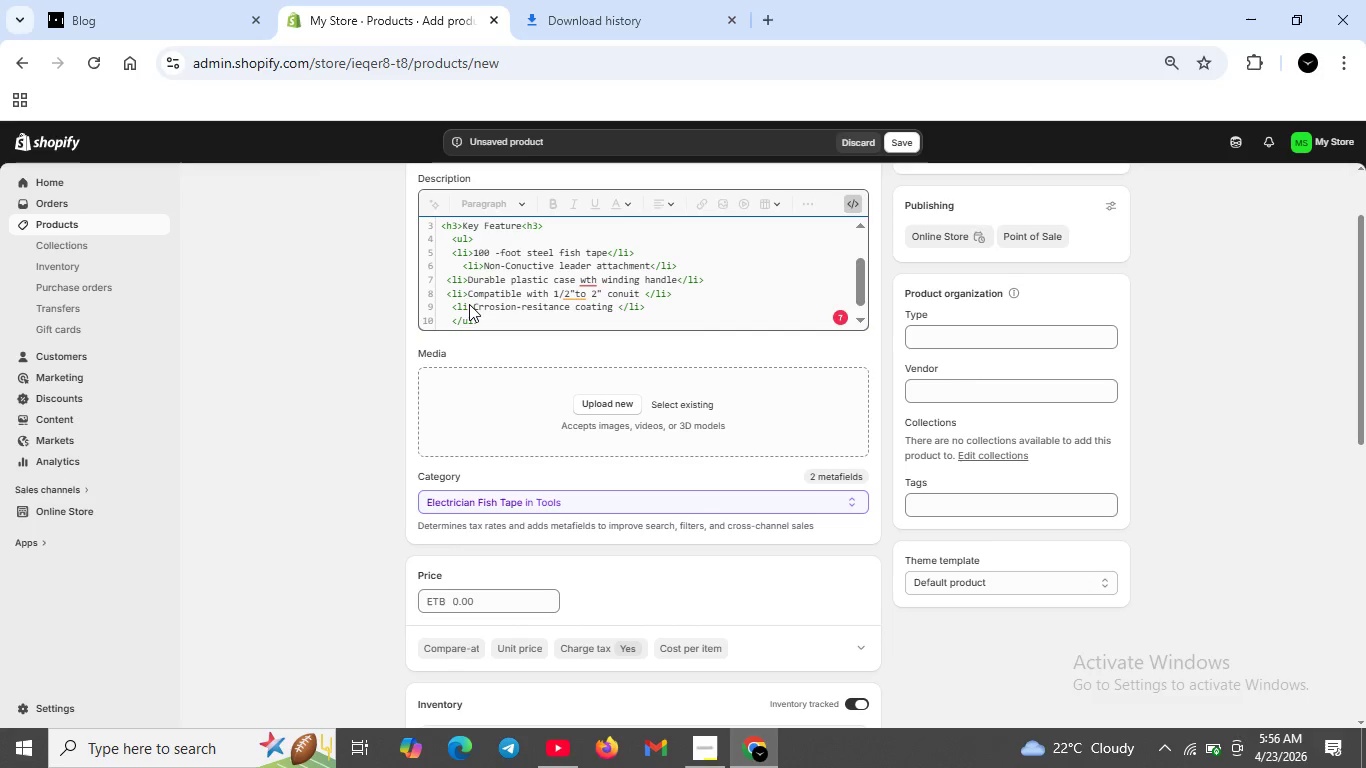 
key(ArrowRight)
 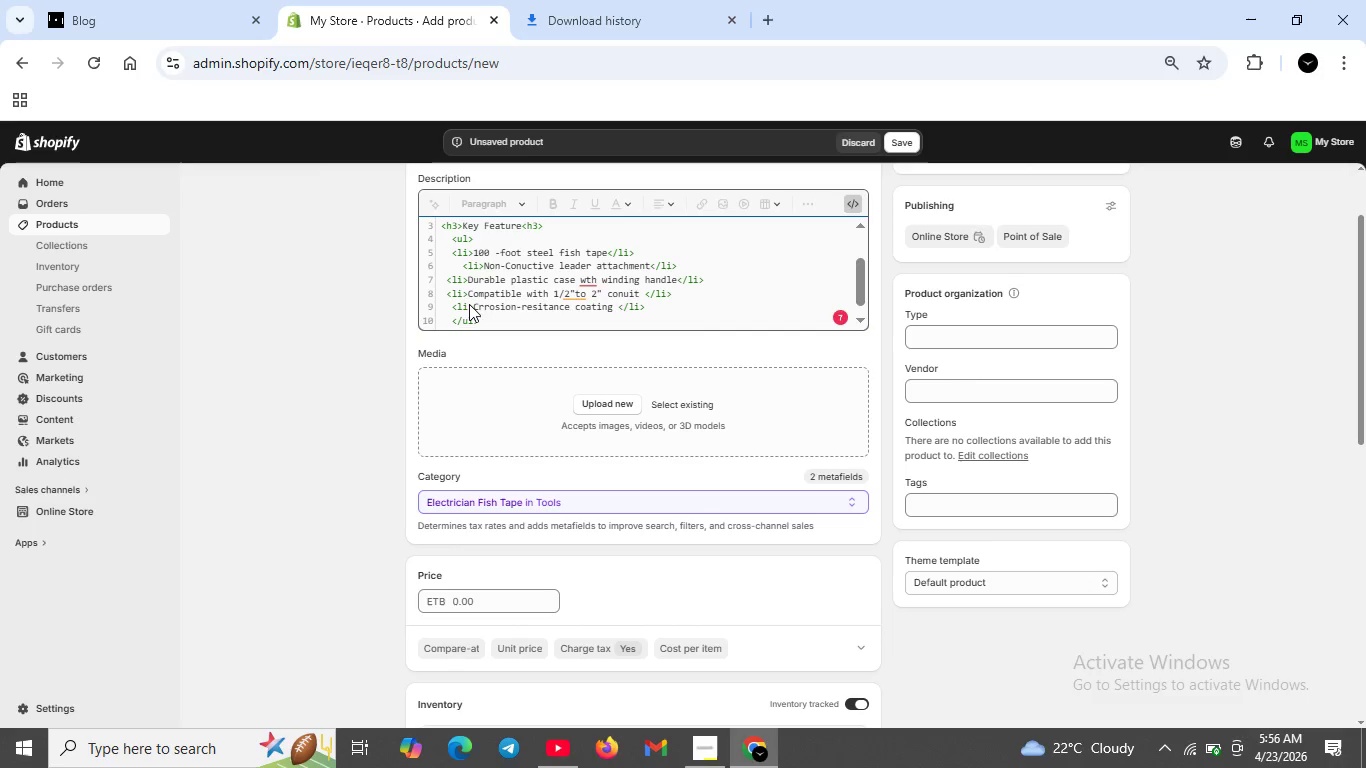 
key(Backspace)
 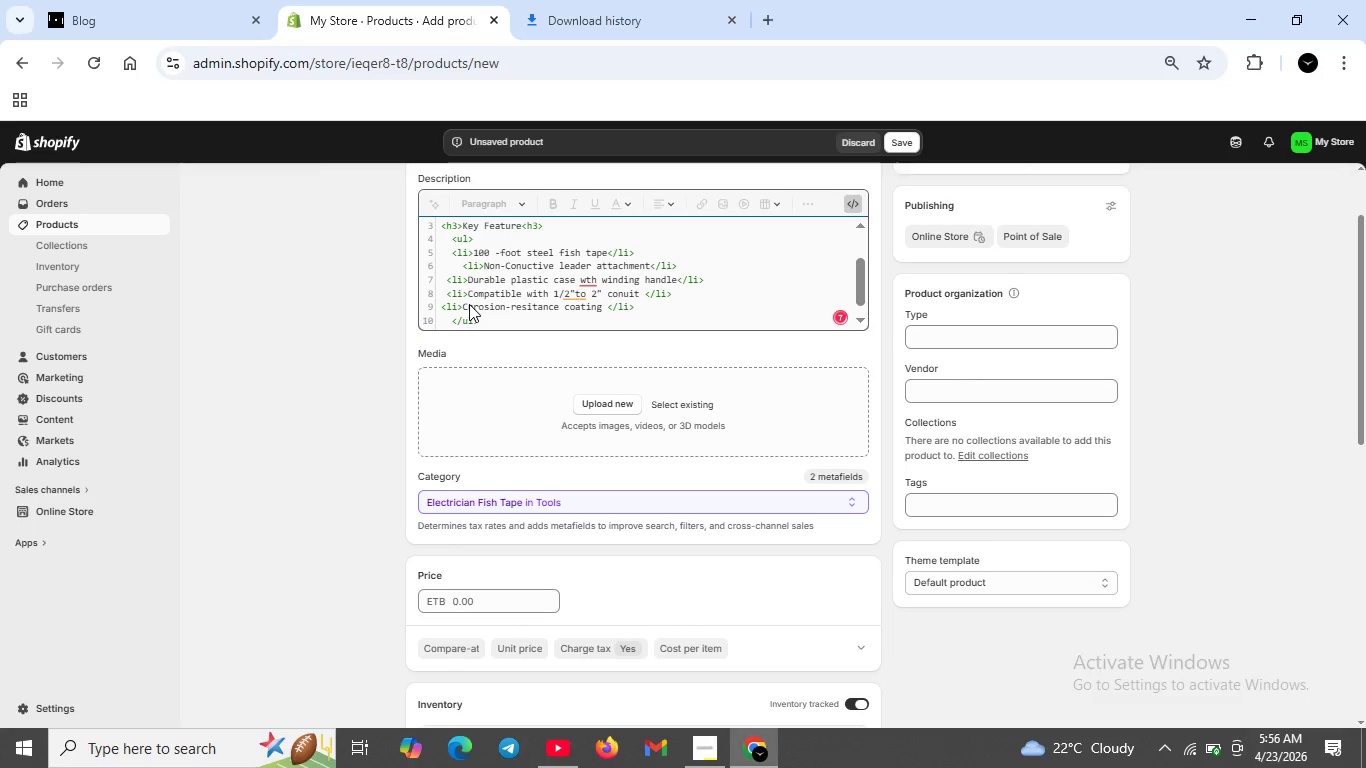 
key(ArrowUp)
 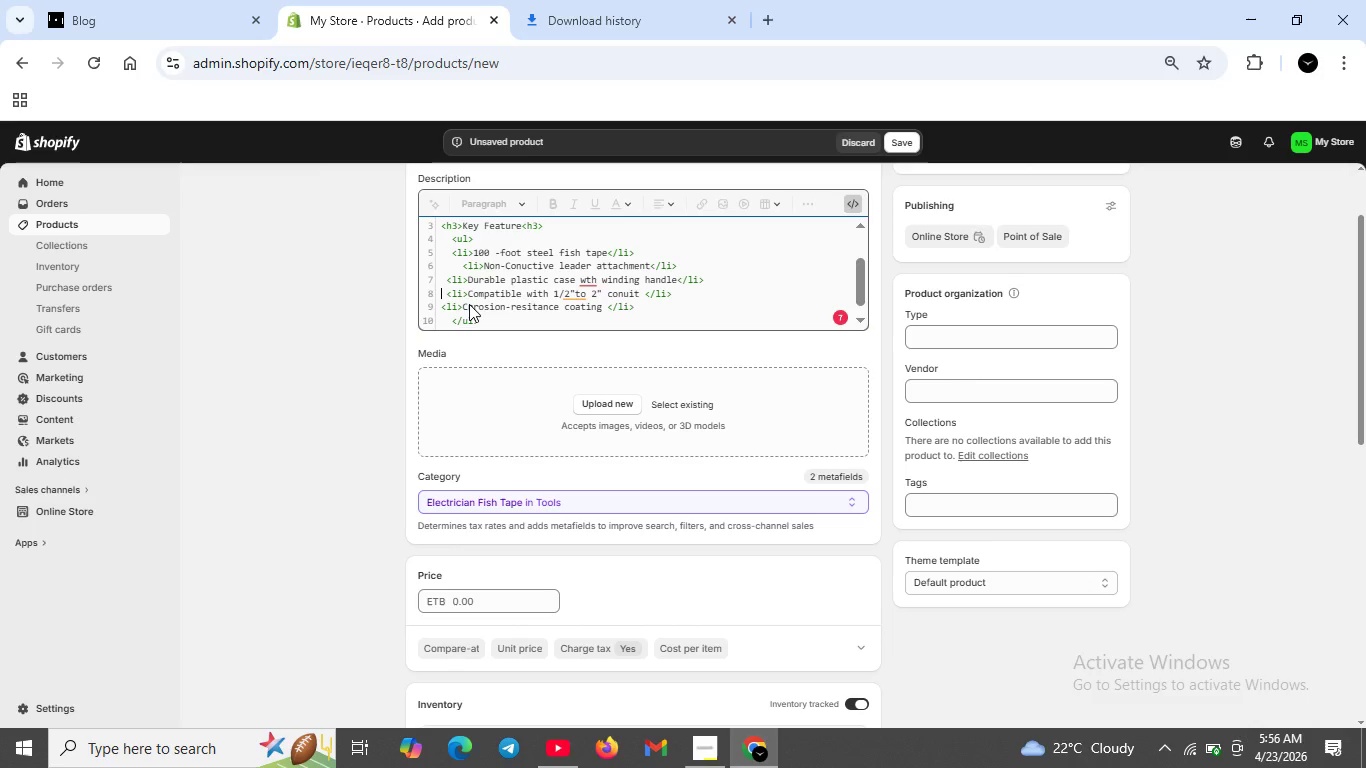 
key(Backspace)
 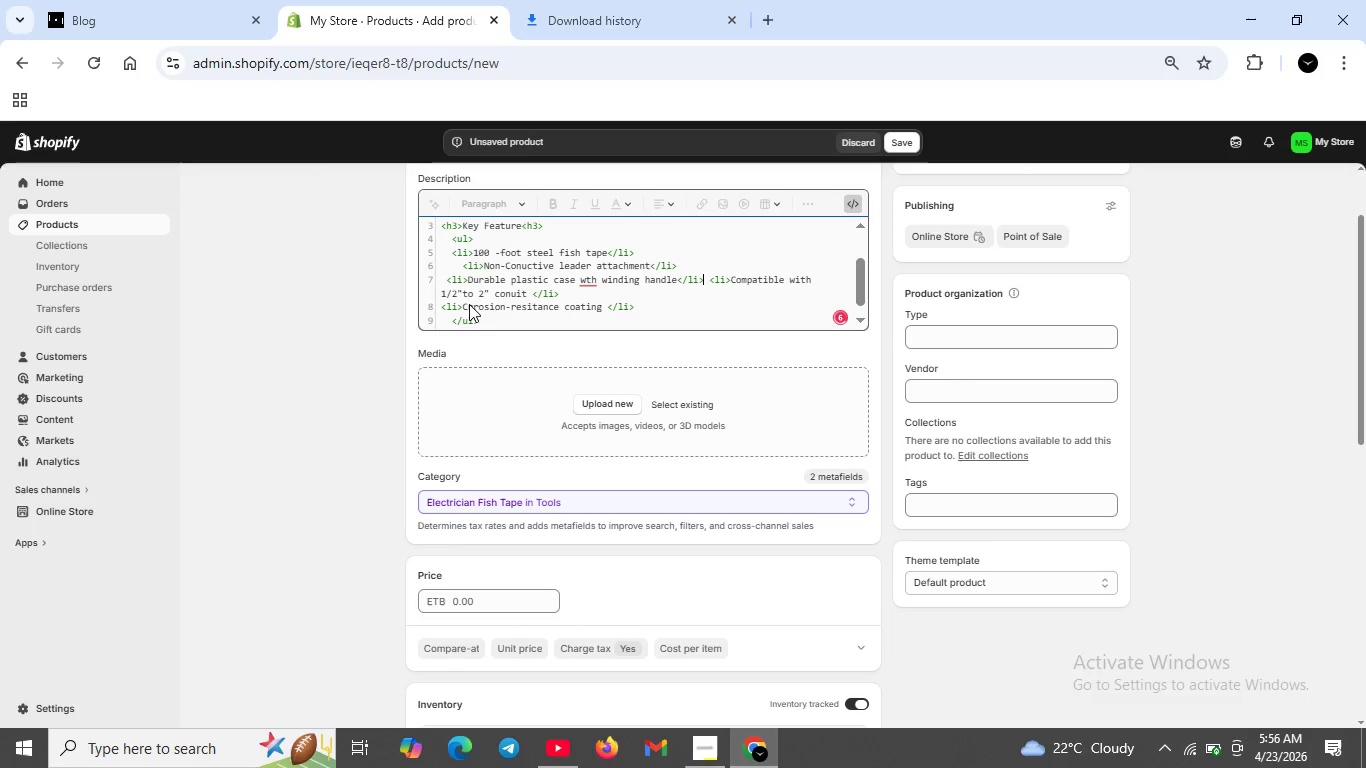 
key(Shift+ShiftRight)
 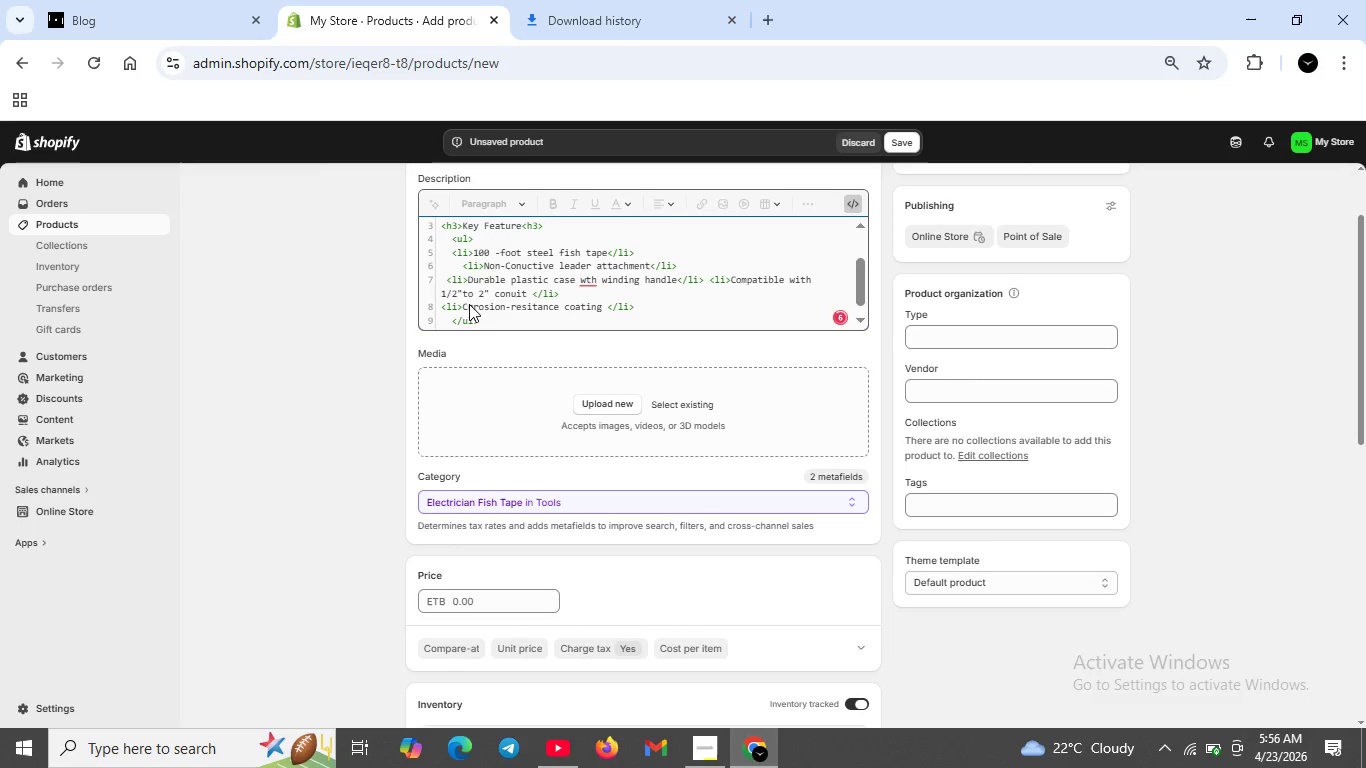 
key(Shift+Enter)
 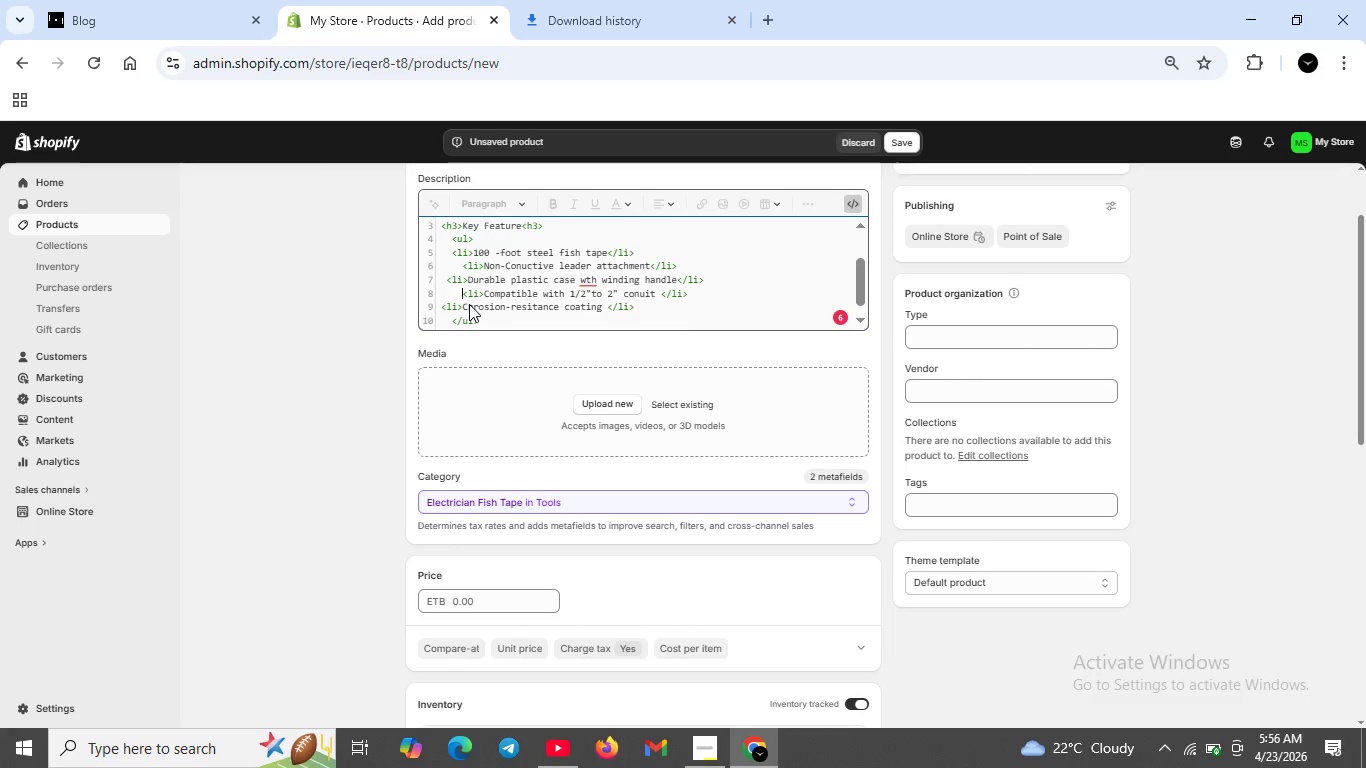 
key(Backspace)
 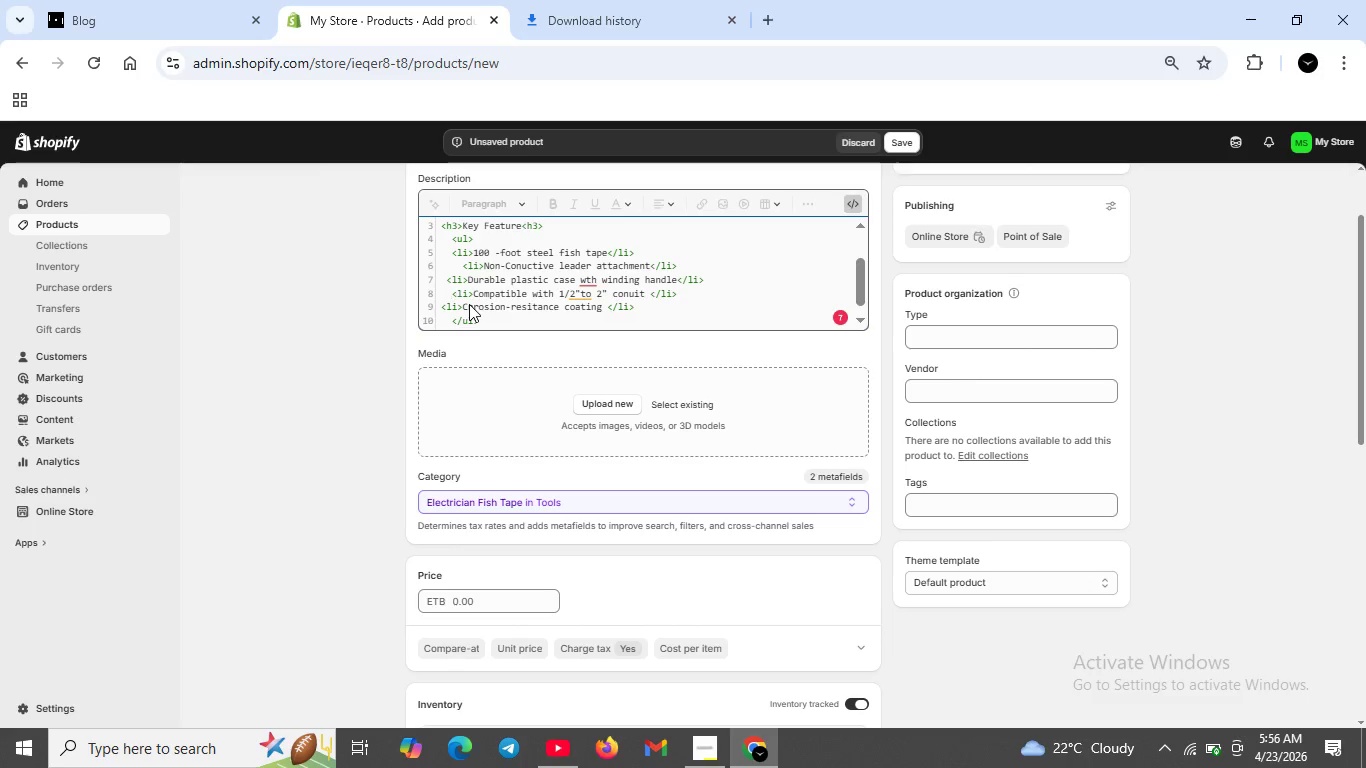 
key(Backspace)
 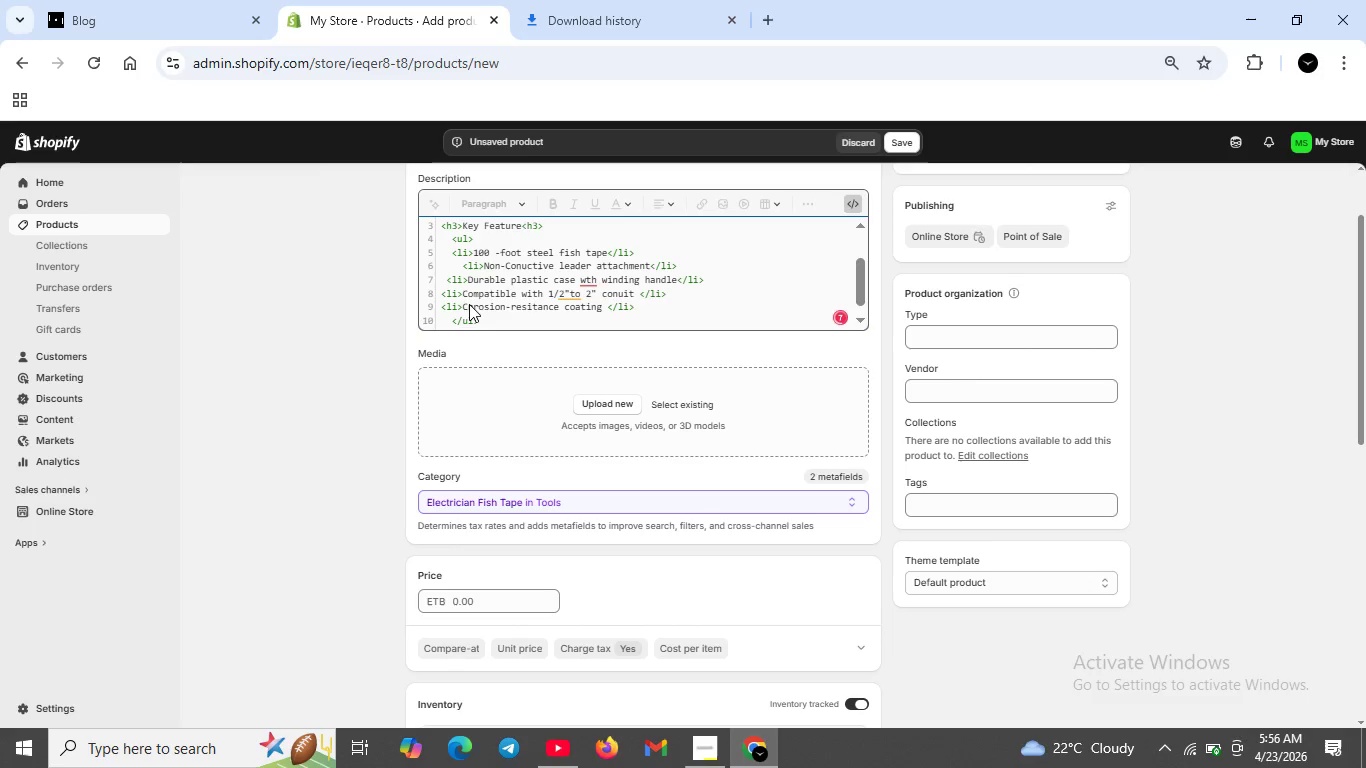 
key(ArrowUp)
 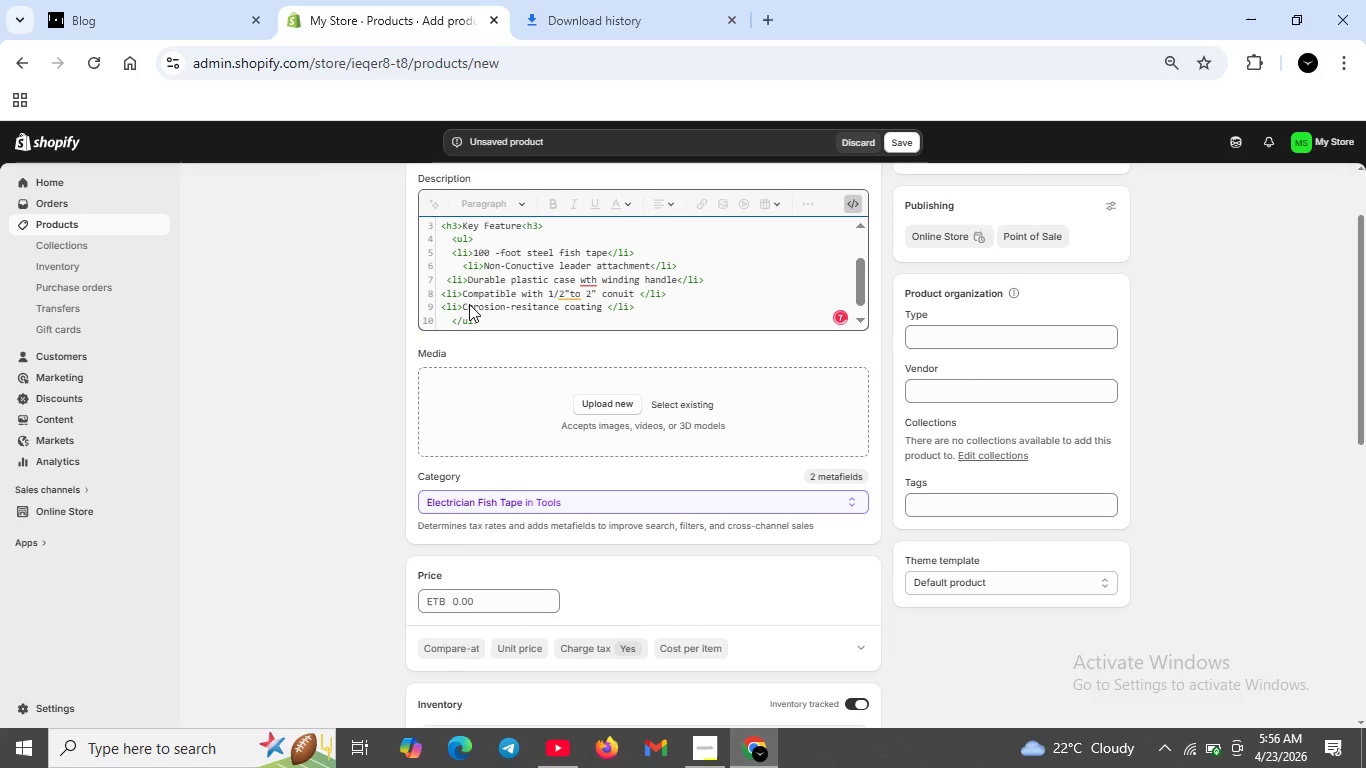 
key(ArrowRight)
 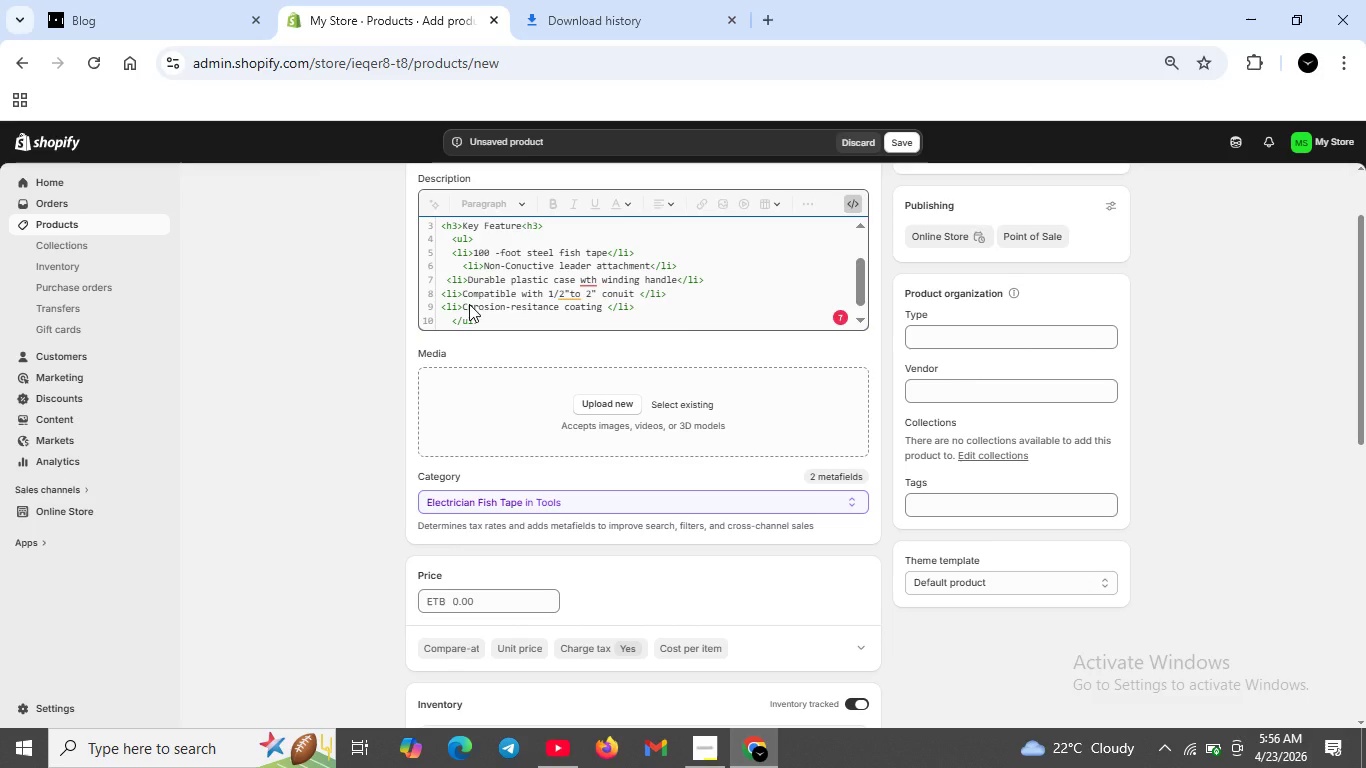 
key(Backspace)
 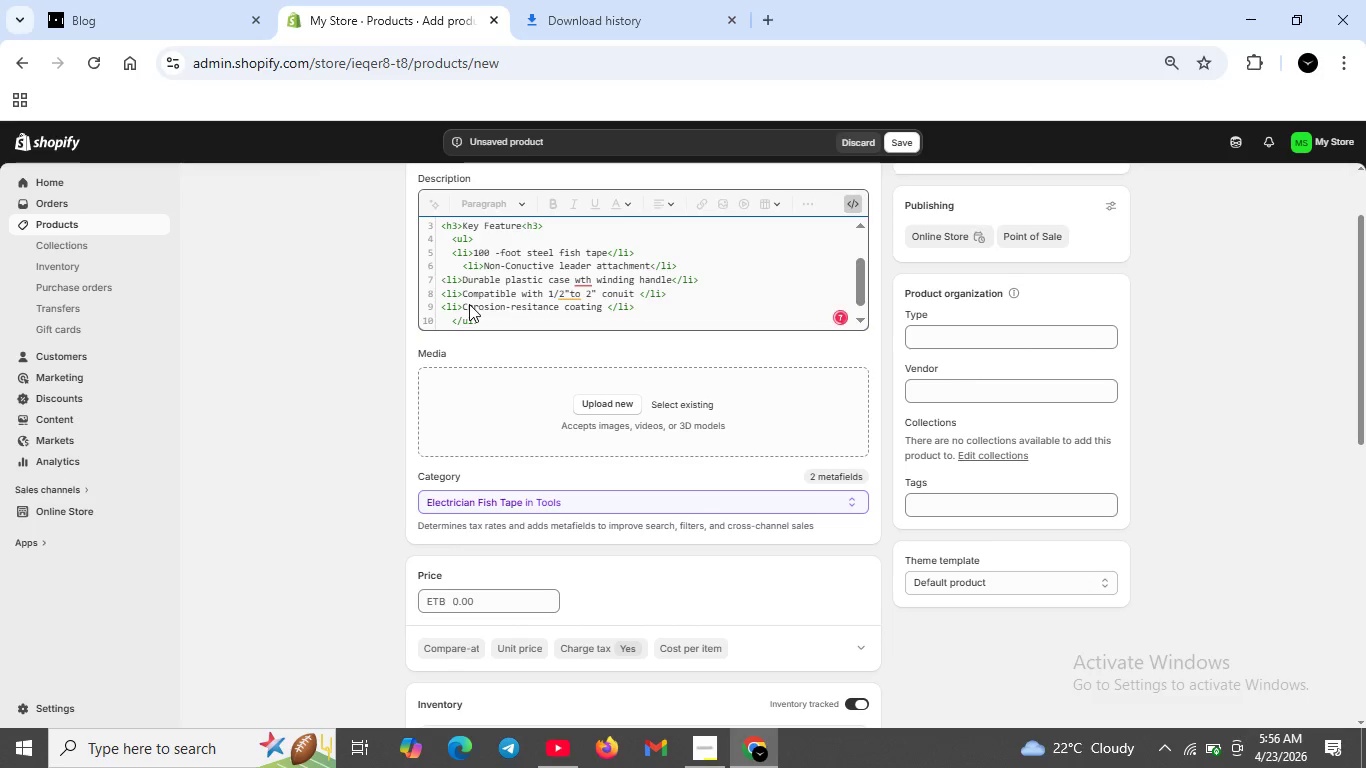 
key(ArrowUp)
 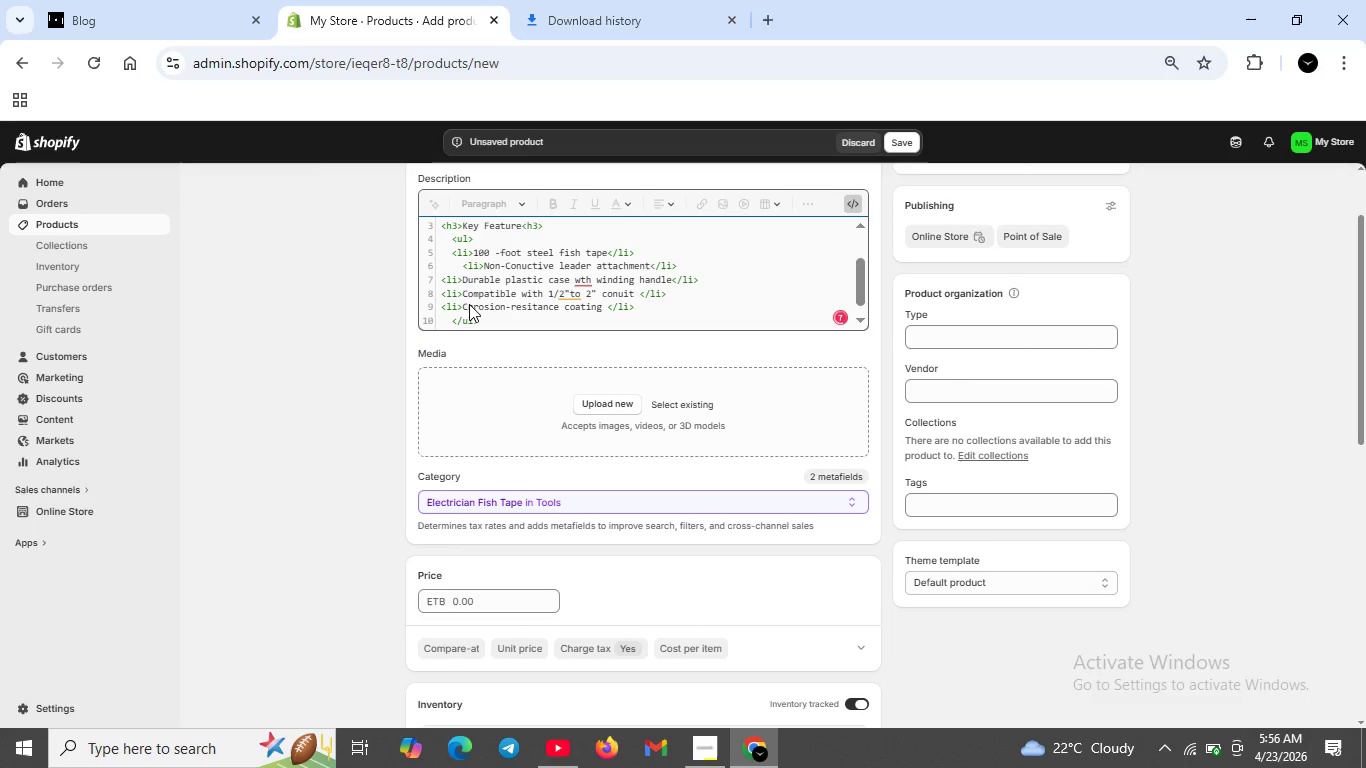 
key(ArrowRight)
 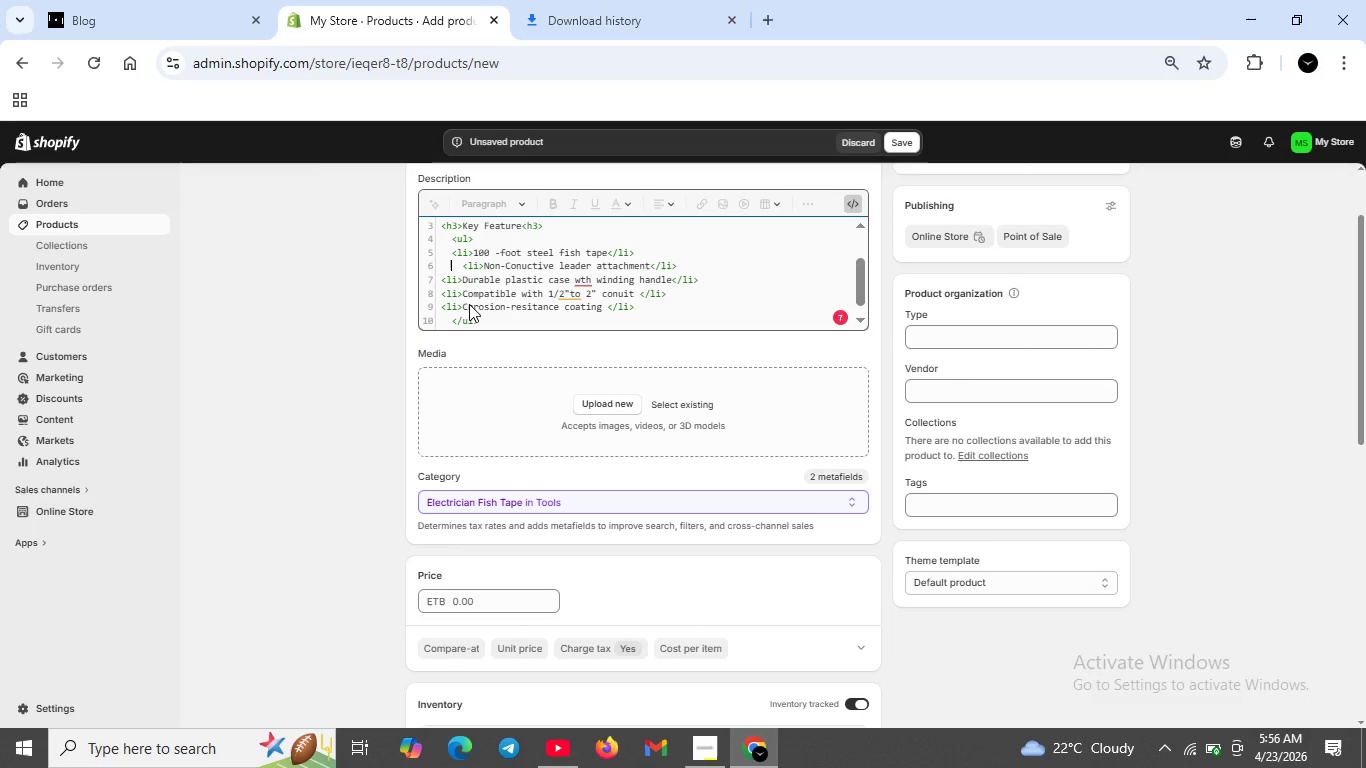 
key(ArrowRight)
 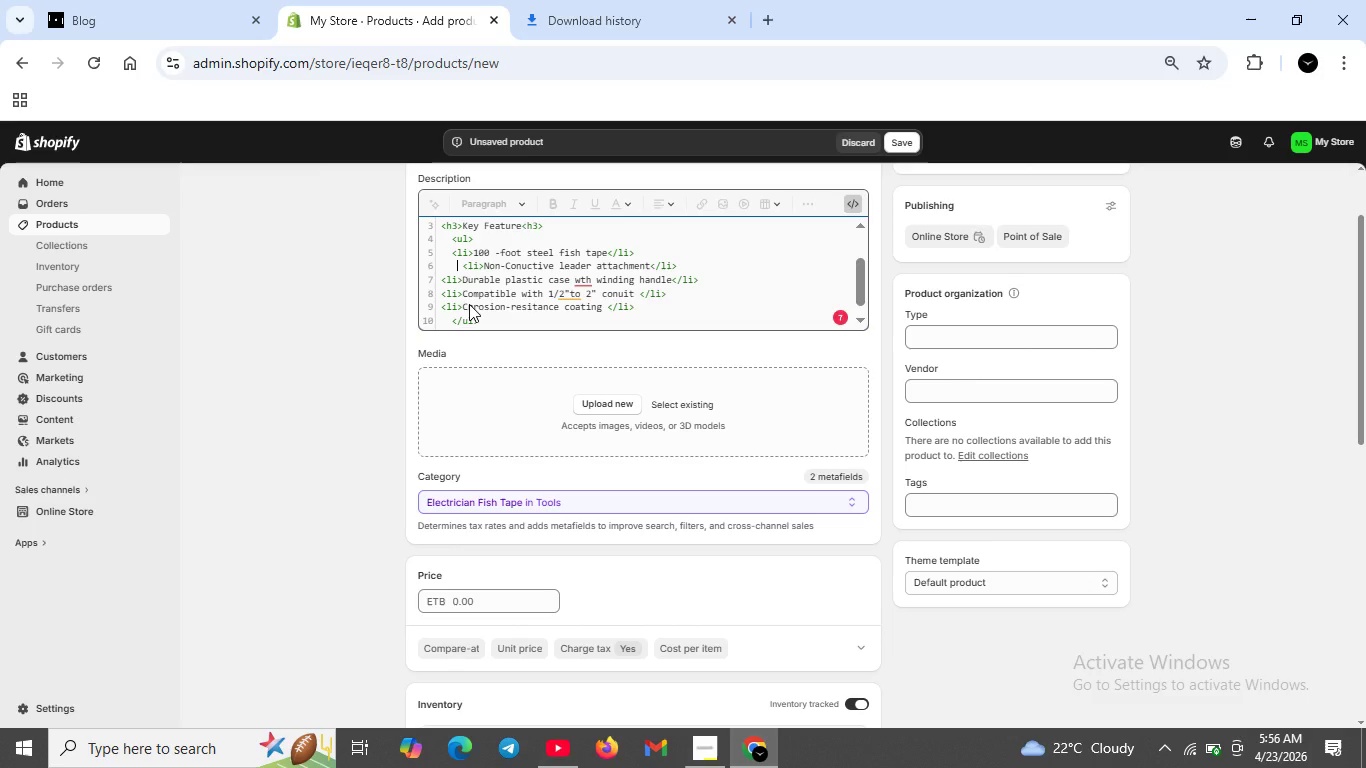 
key(ArrowRight)
 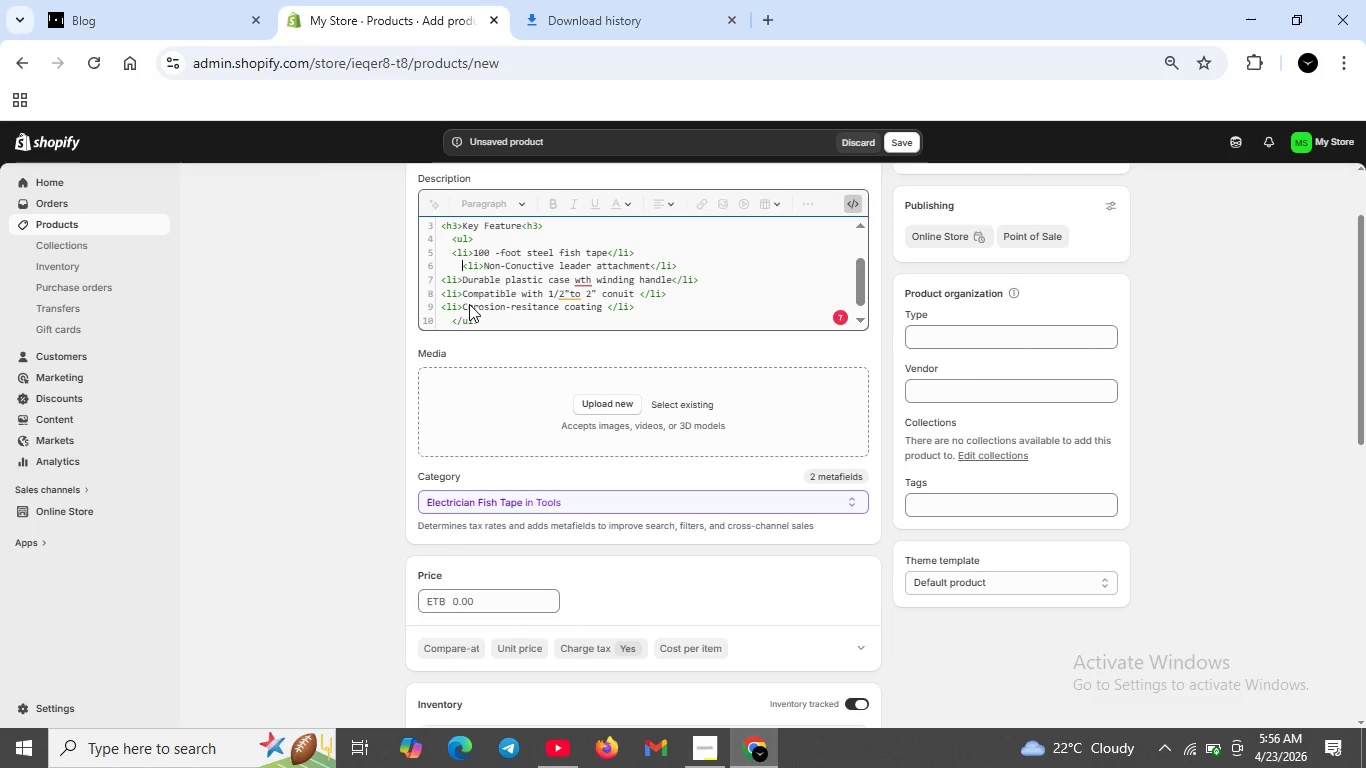 
key(ArrowRight)
 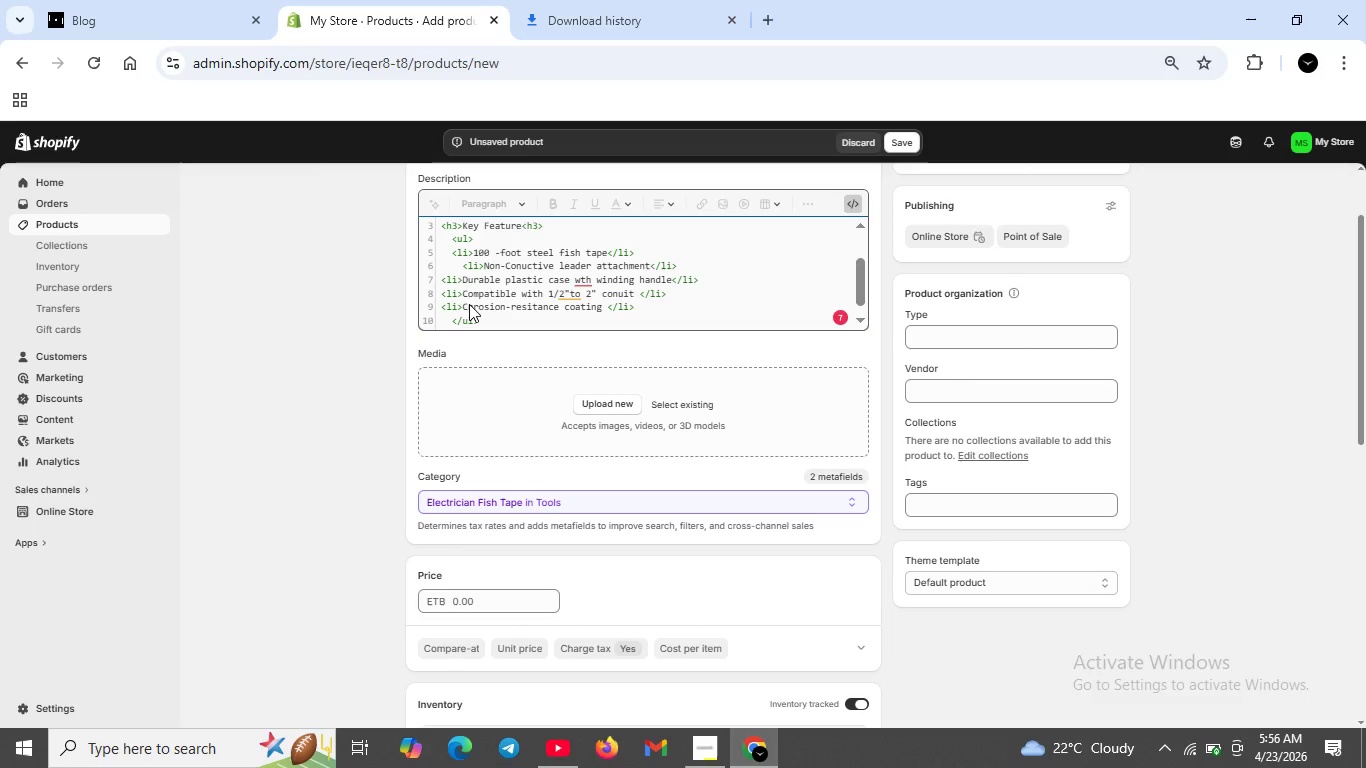 
key(Backspace)
 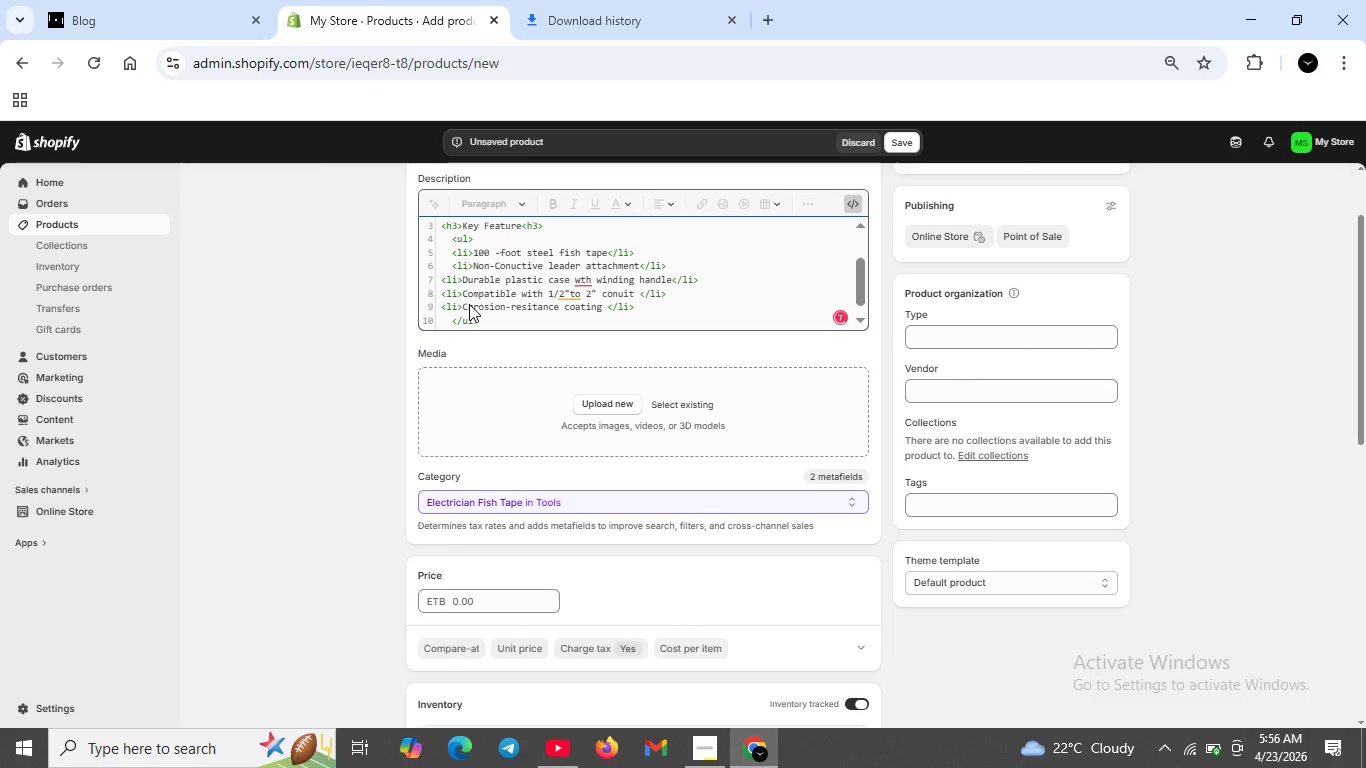 
key(Backspace)
 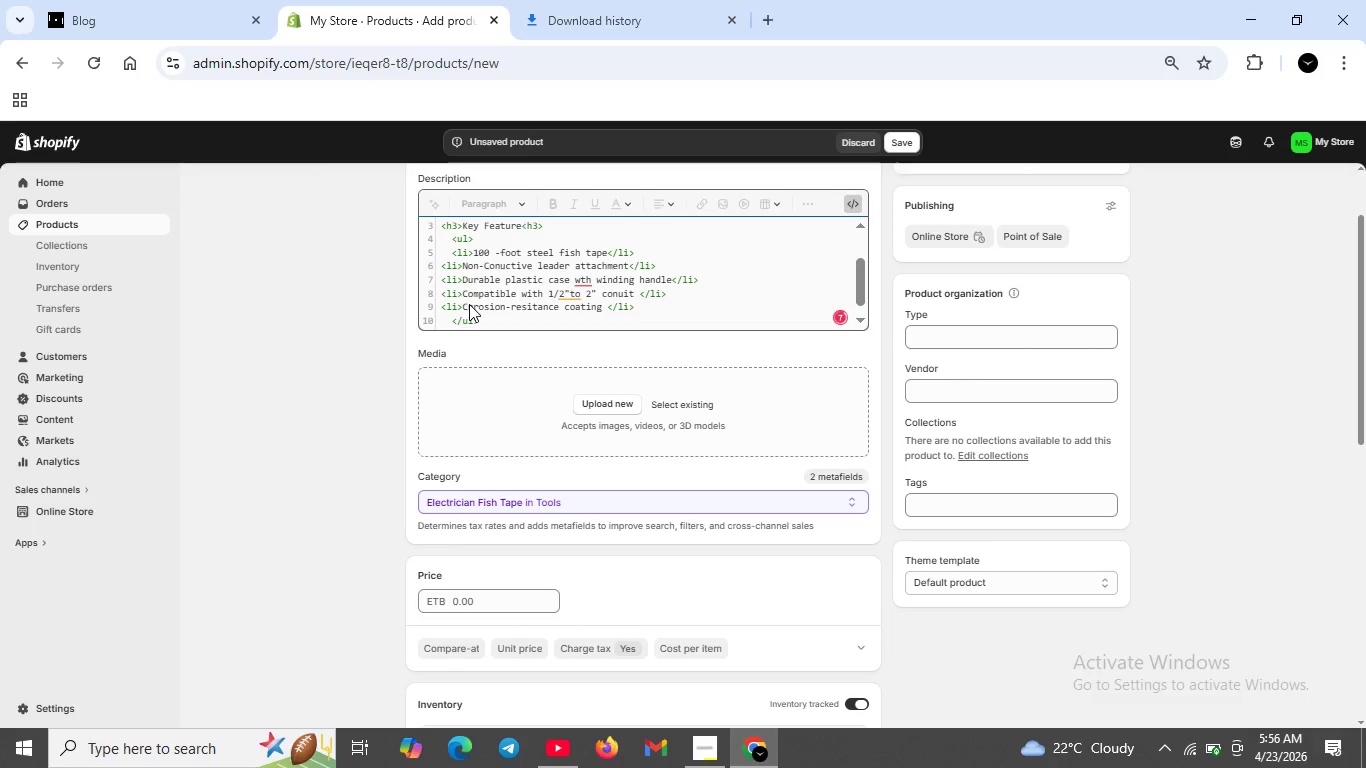 
key(ArrowUp)
 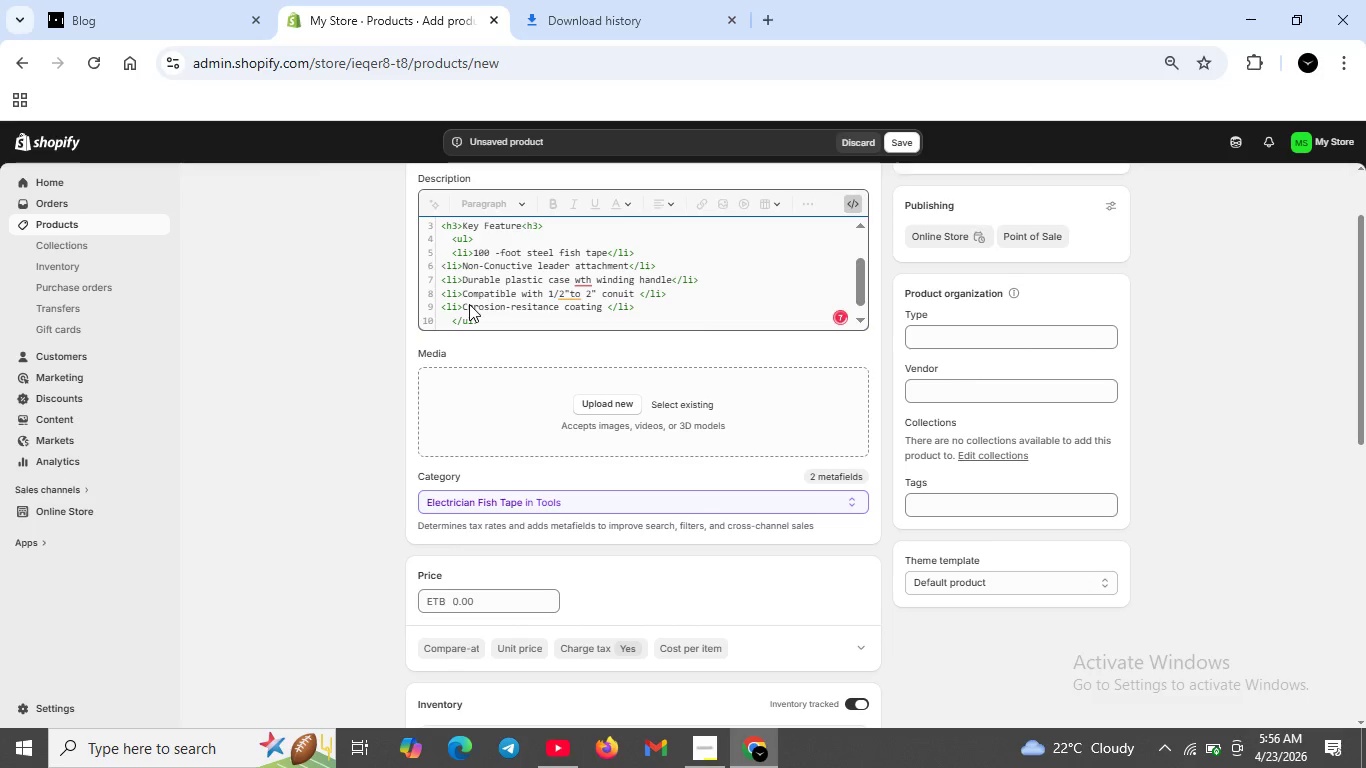 
key(ArrowRight)
 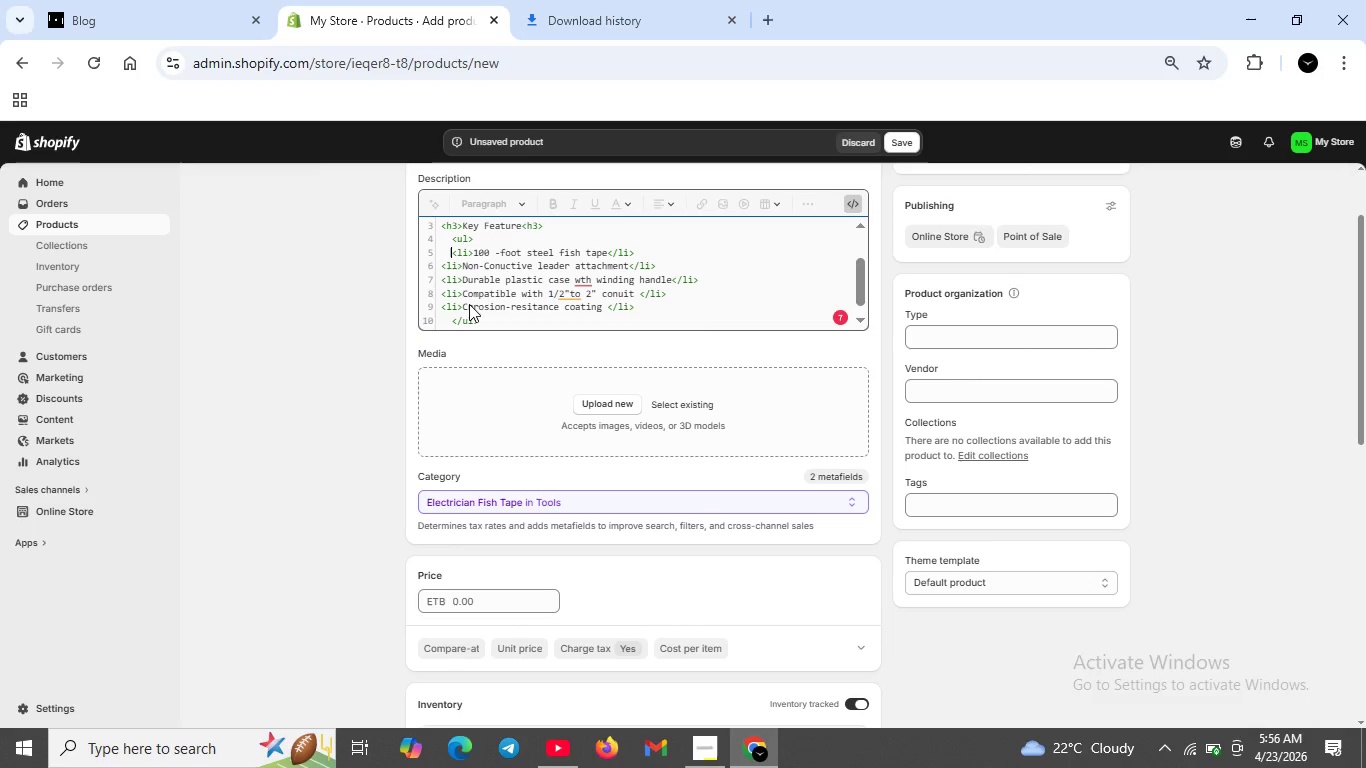 
key(ArrowRight)
 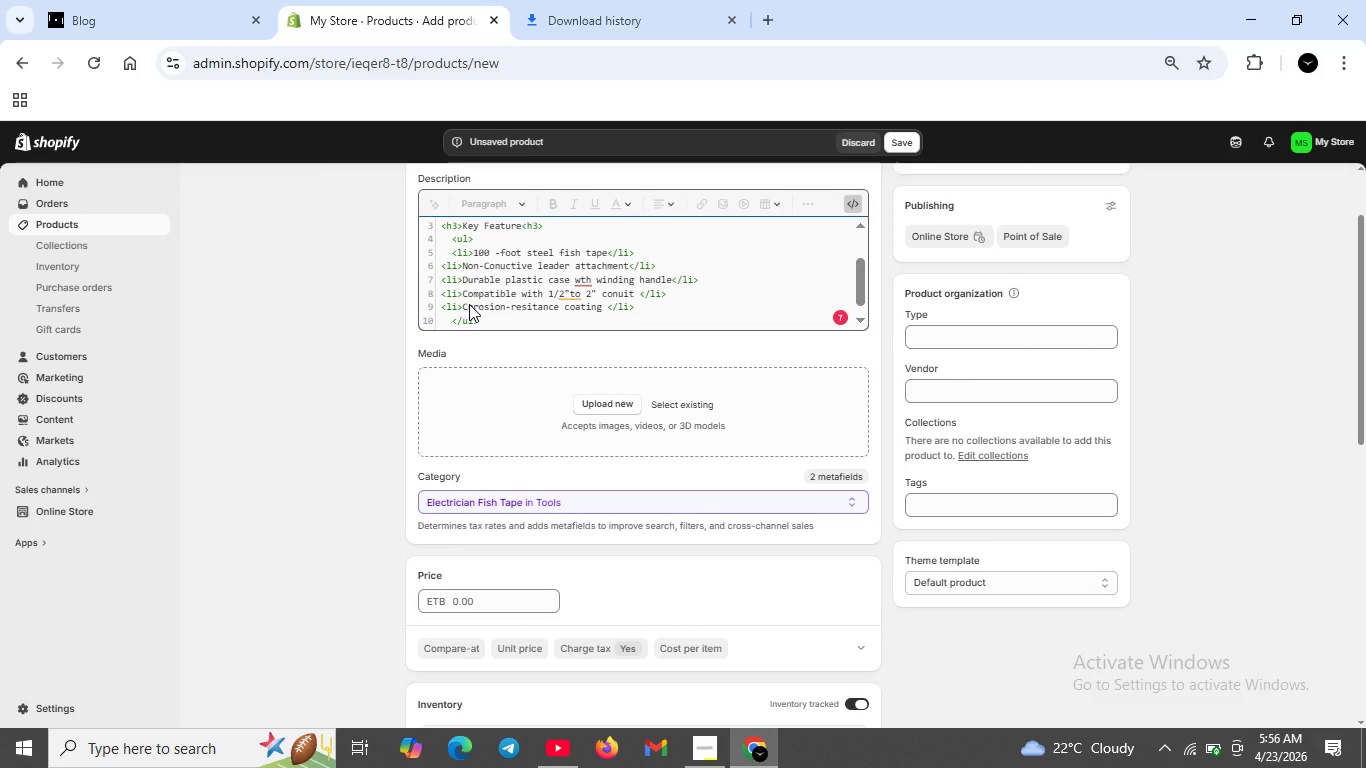 
key(Backspace)
 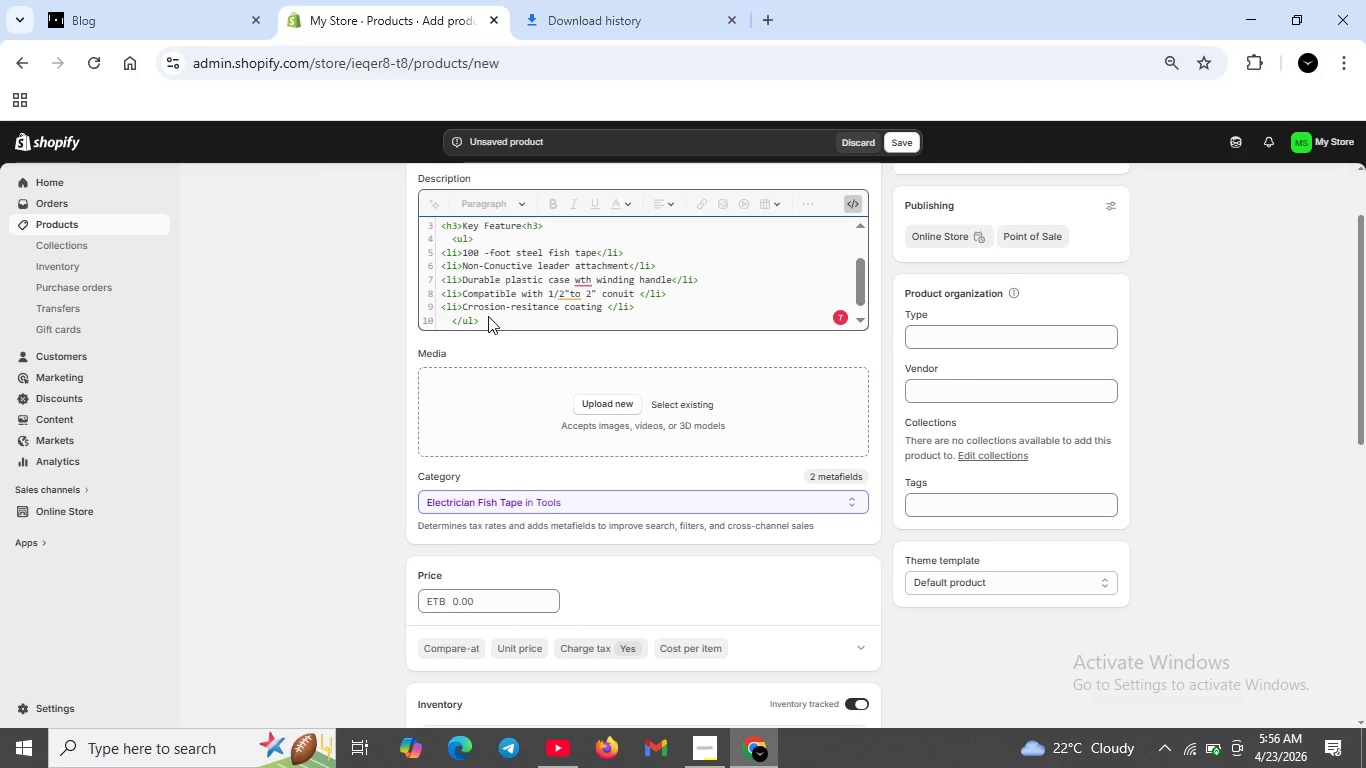 
left_click([488, 316])
 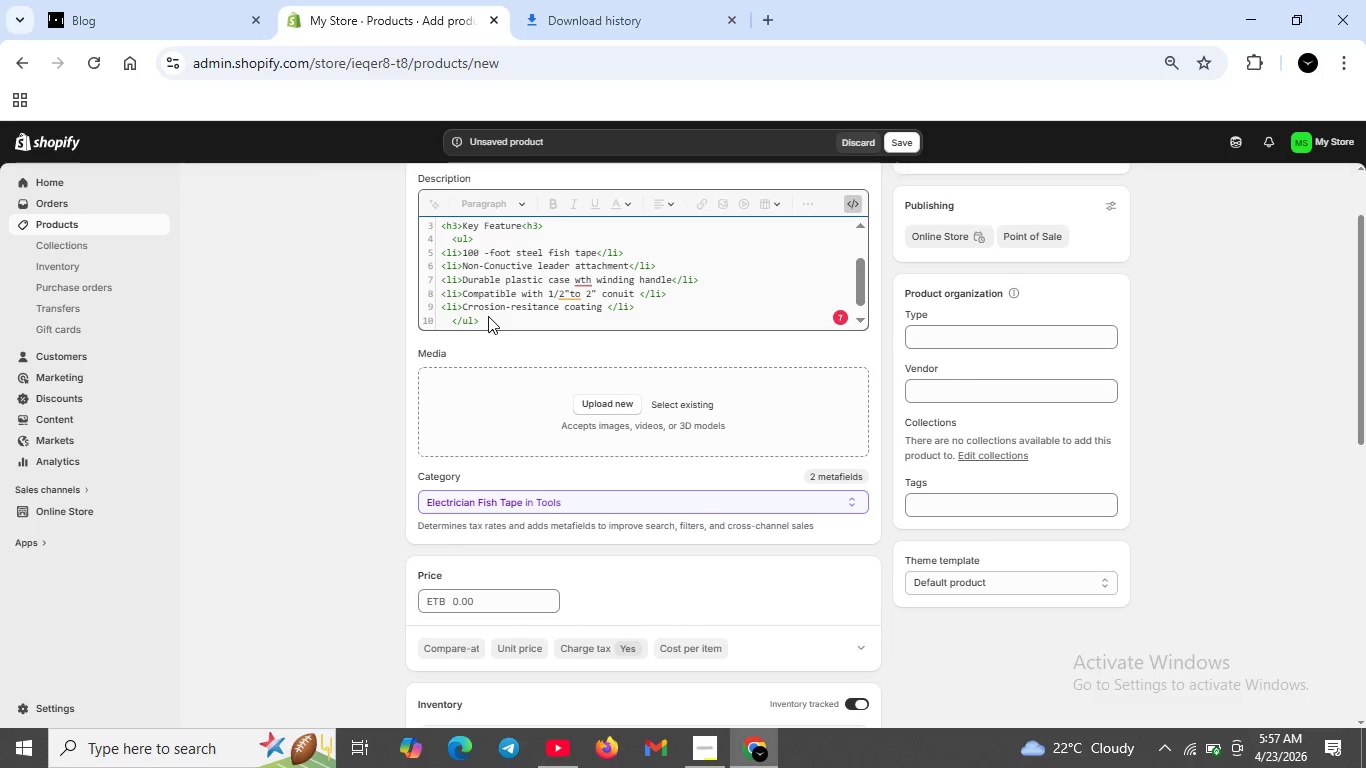 
key(Shift+Enter)
 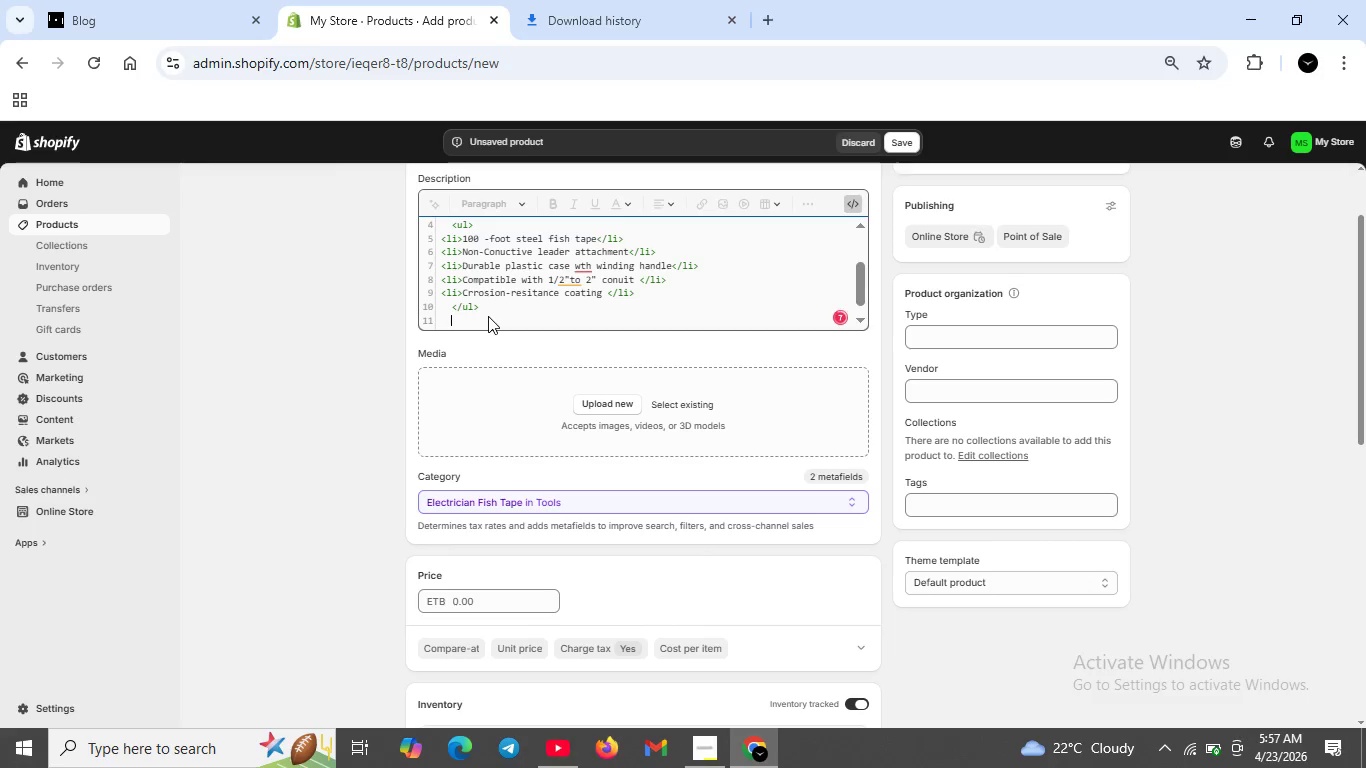 
type(<p><strong>)
 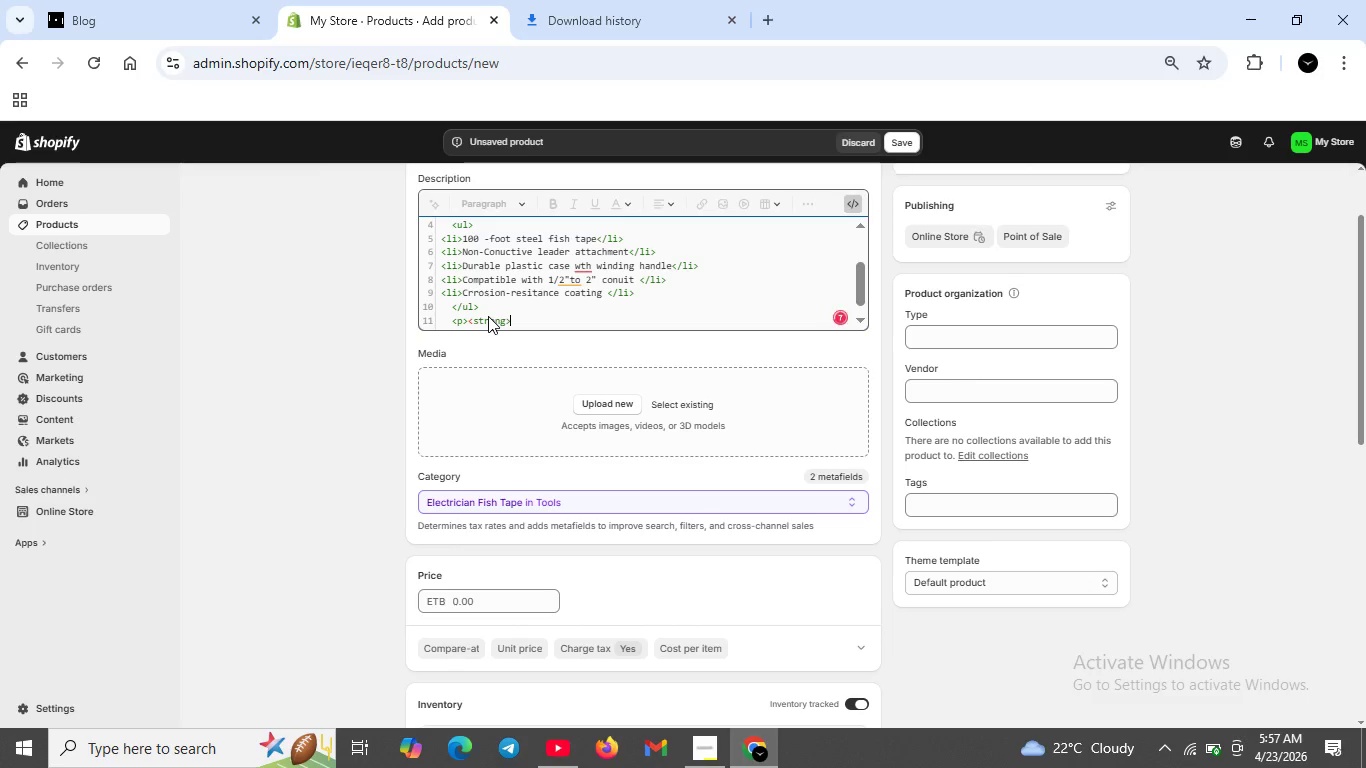 
type(Perfect FOr )
key(Backspace)
key(Backspace)
key(Backspace)
key(Backspace)
type(For<s)
key(Backspace)
type(/strong>)
 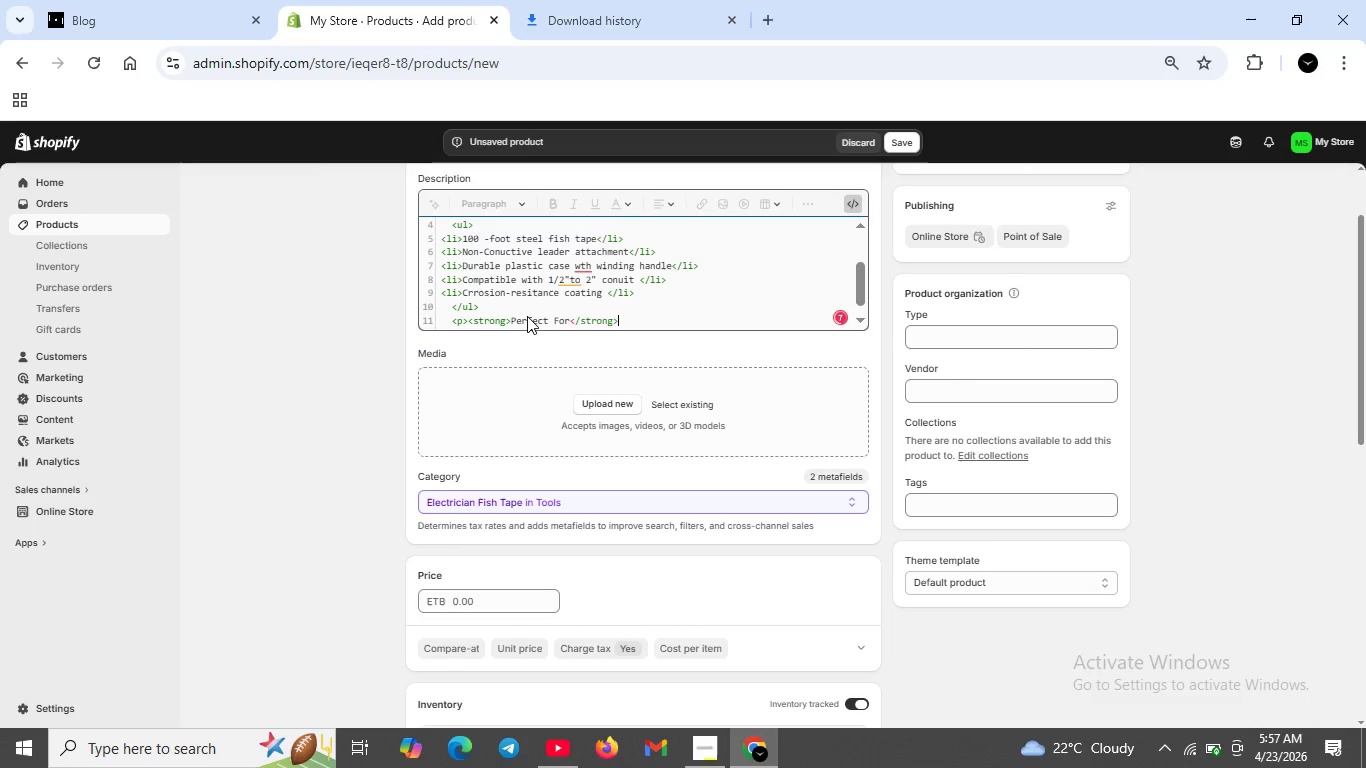 
wait(6.45)
 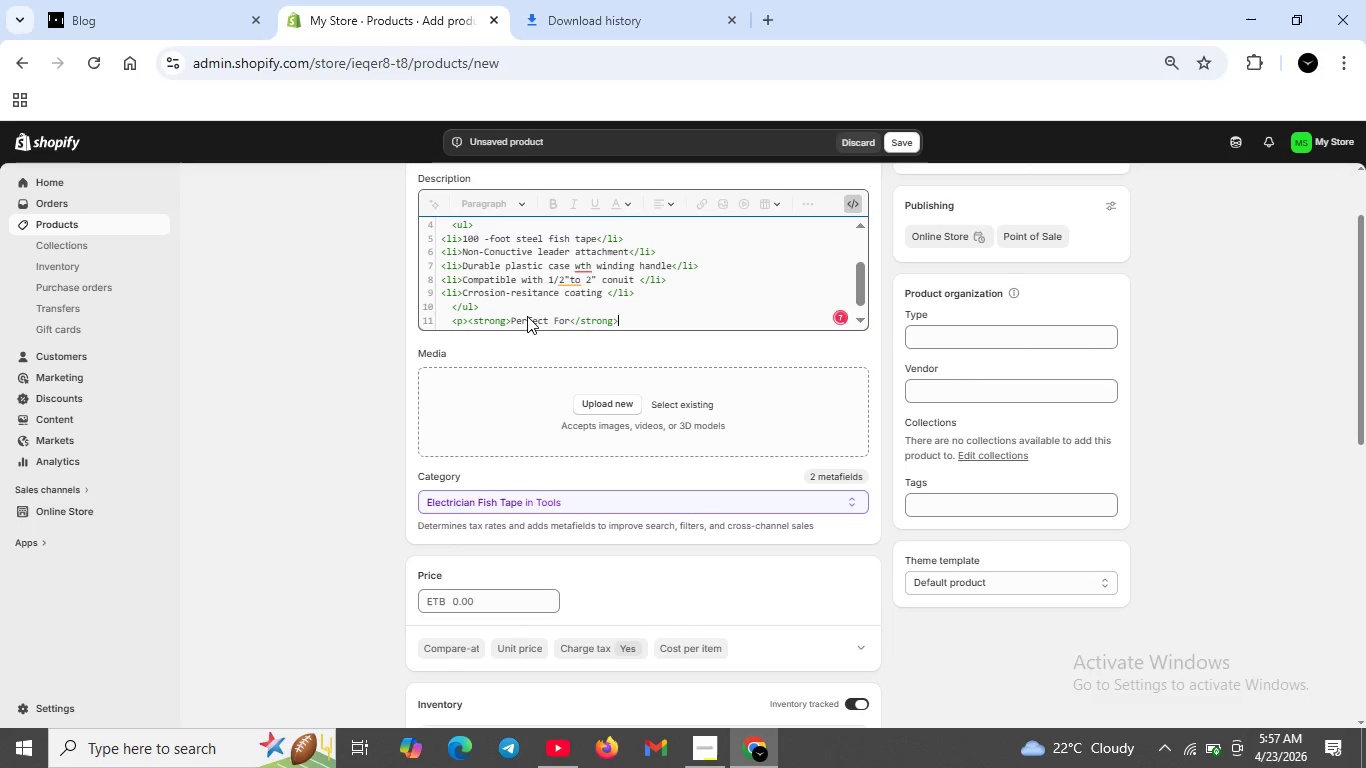 
type( Commerrcial electrical)
 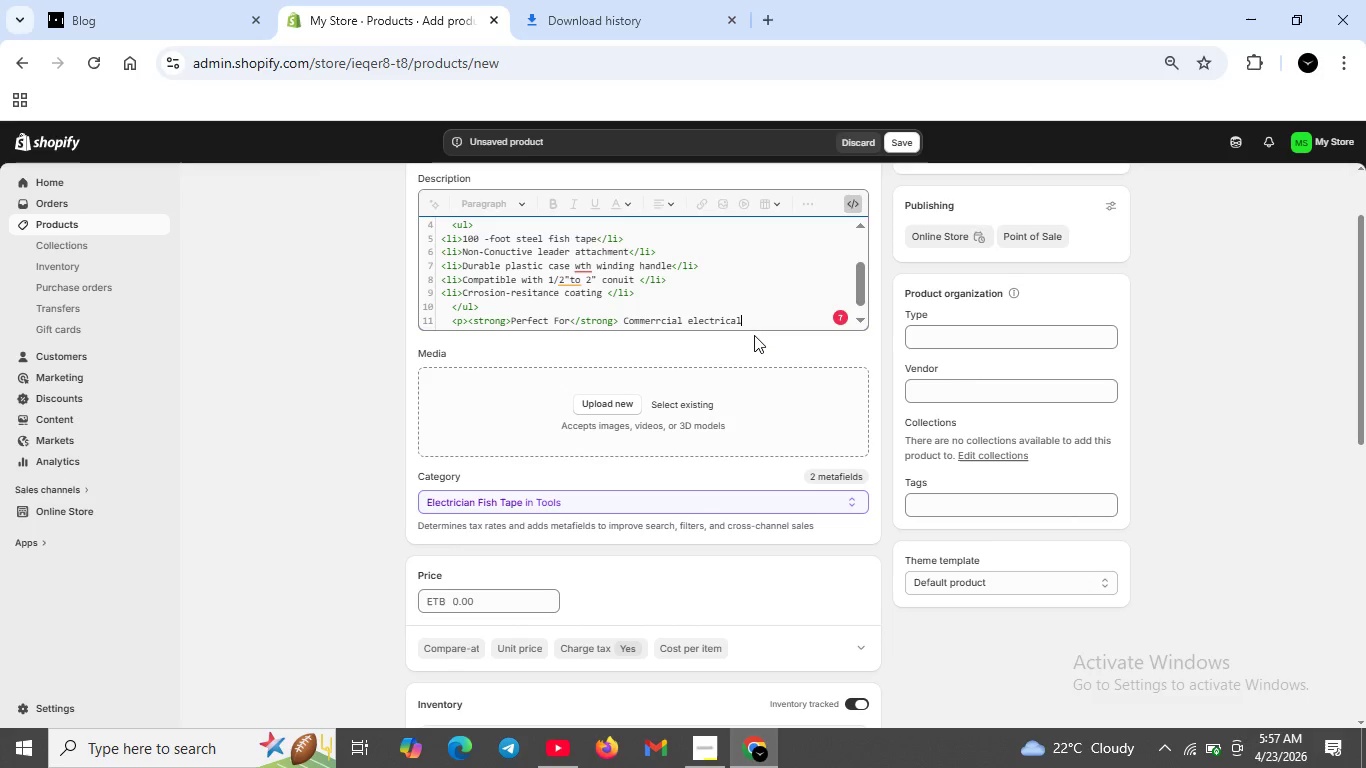 
type(,solar installtions , )
key(Backspace)
key(Backspace)
 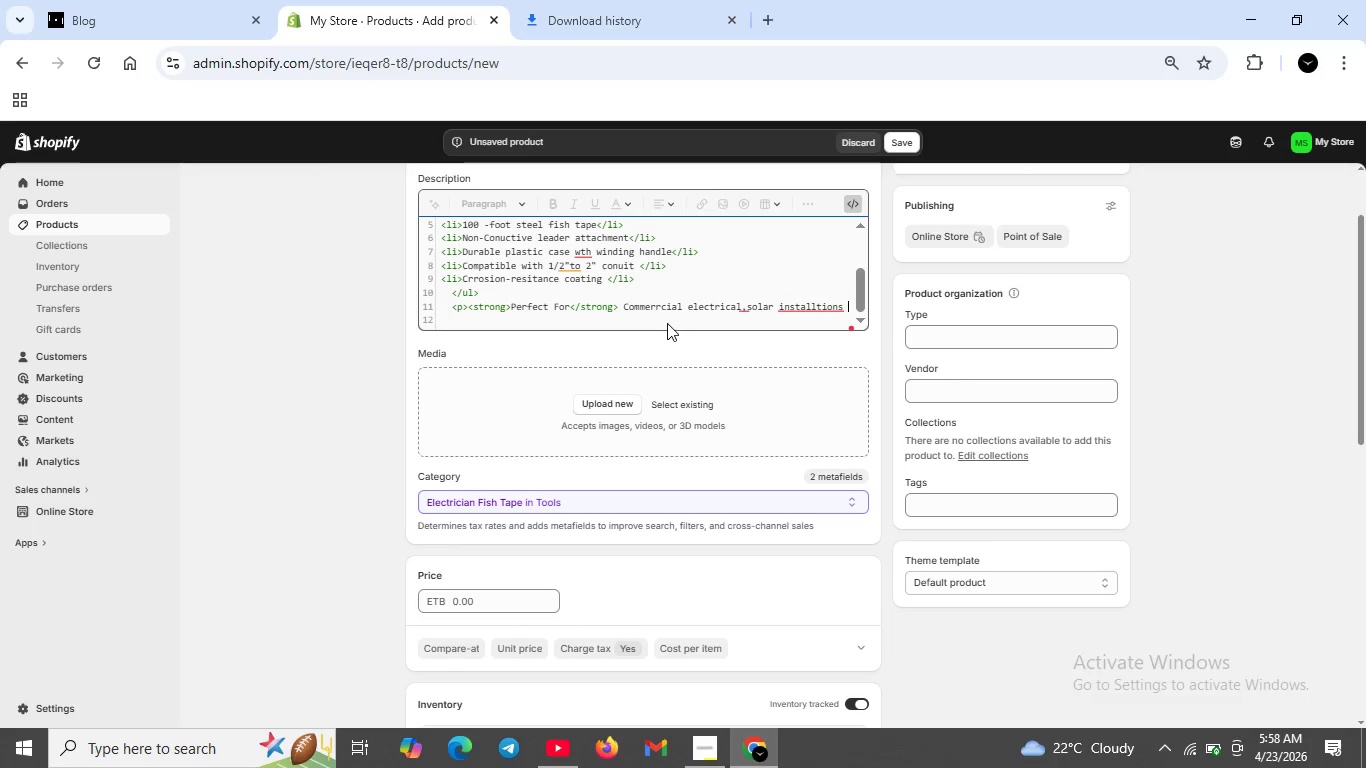 
scroll: coordinate [804, 197], scroll_direction: none, amount: 0.0
 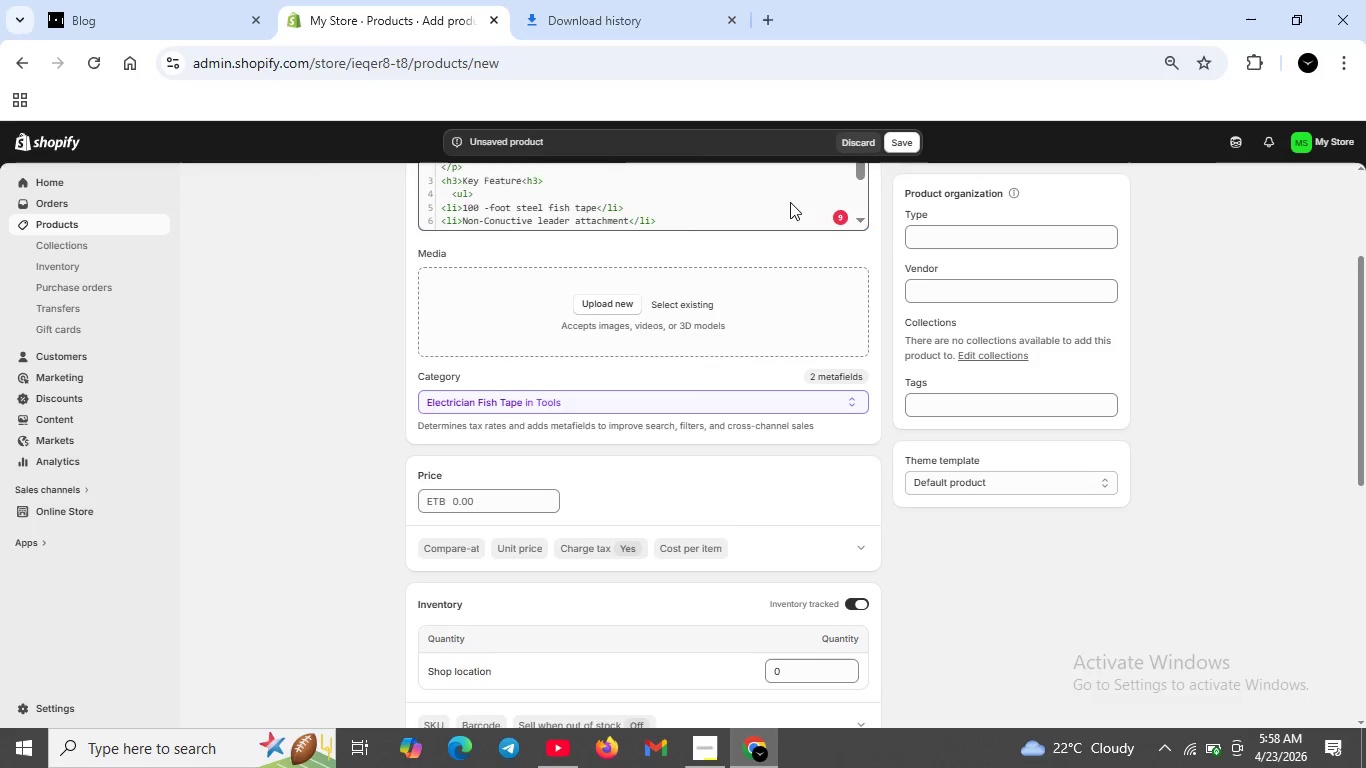 
scroll: coordinate [790, 202], scroll_direction: down, amount: 2.0
 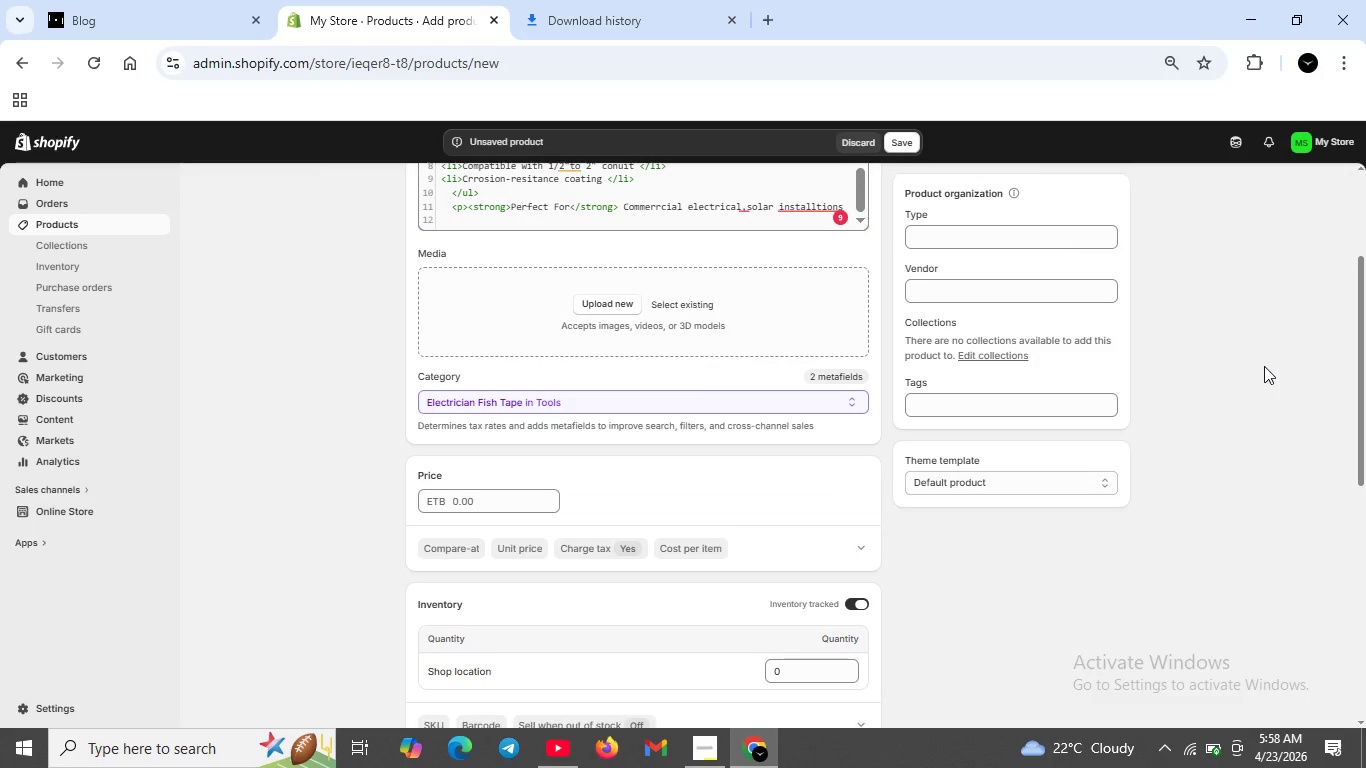 
scroll: coordinate [1263, 366], scroll_direction: up, amount: 1.0
 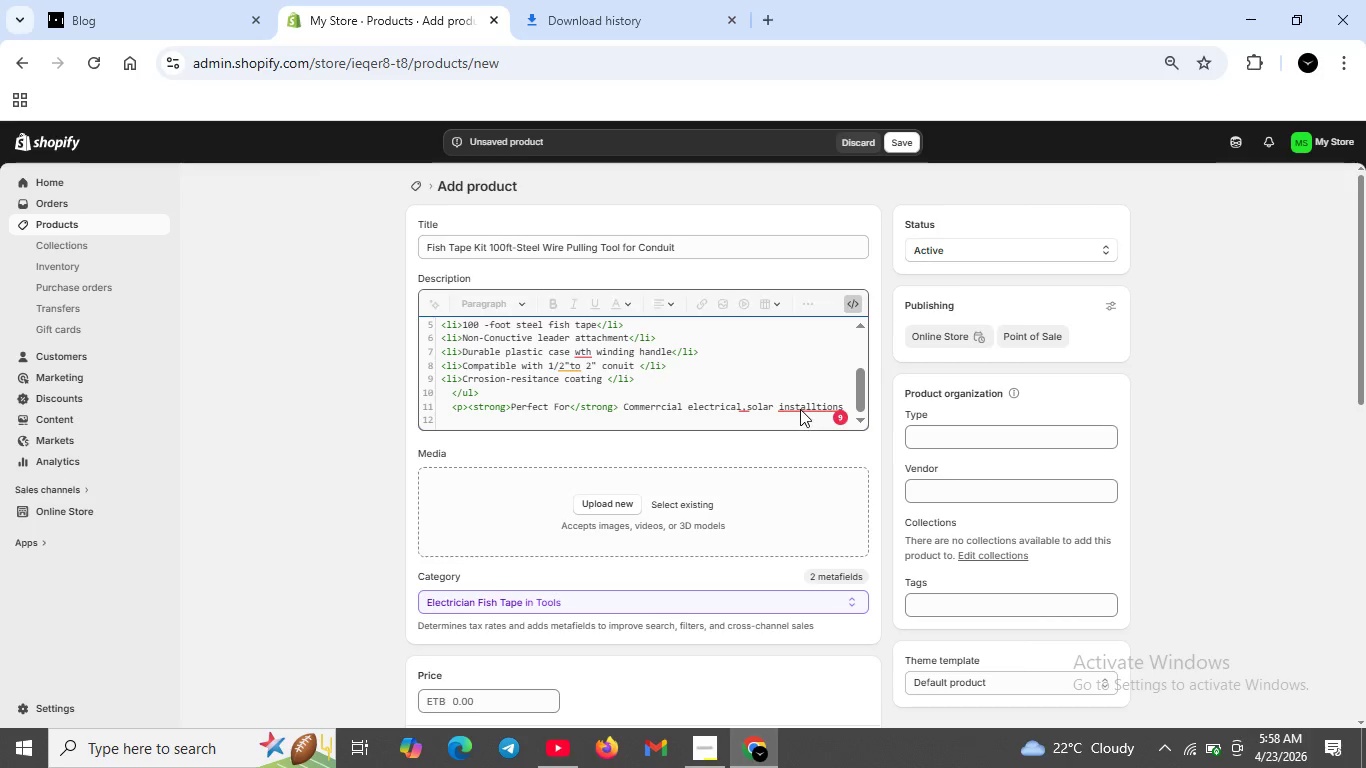 
left_click([800, 409])
 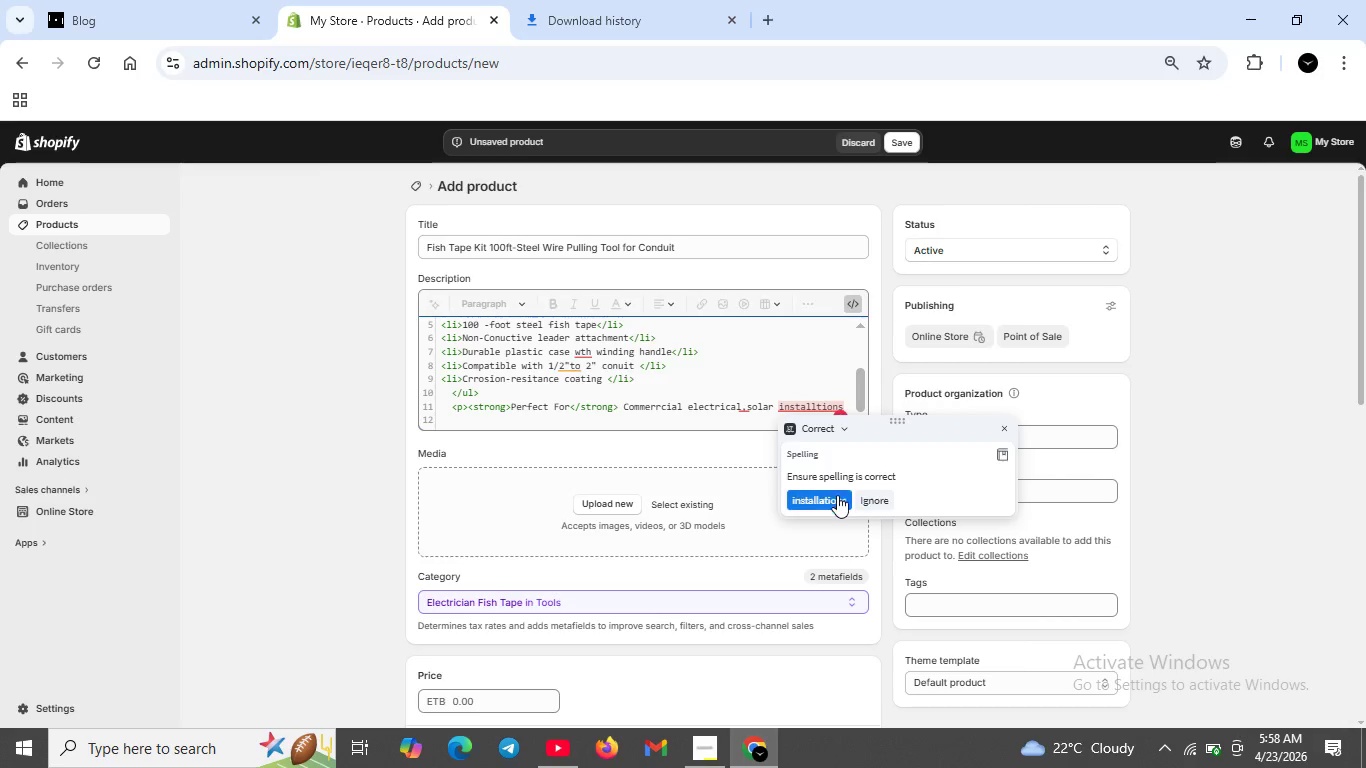 
left_click([837, 495])
 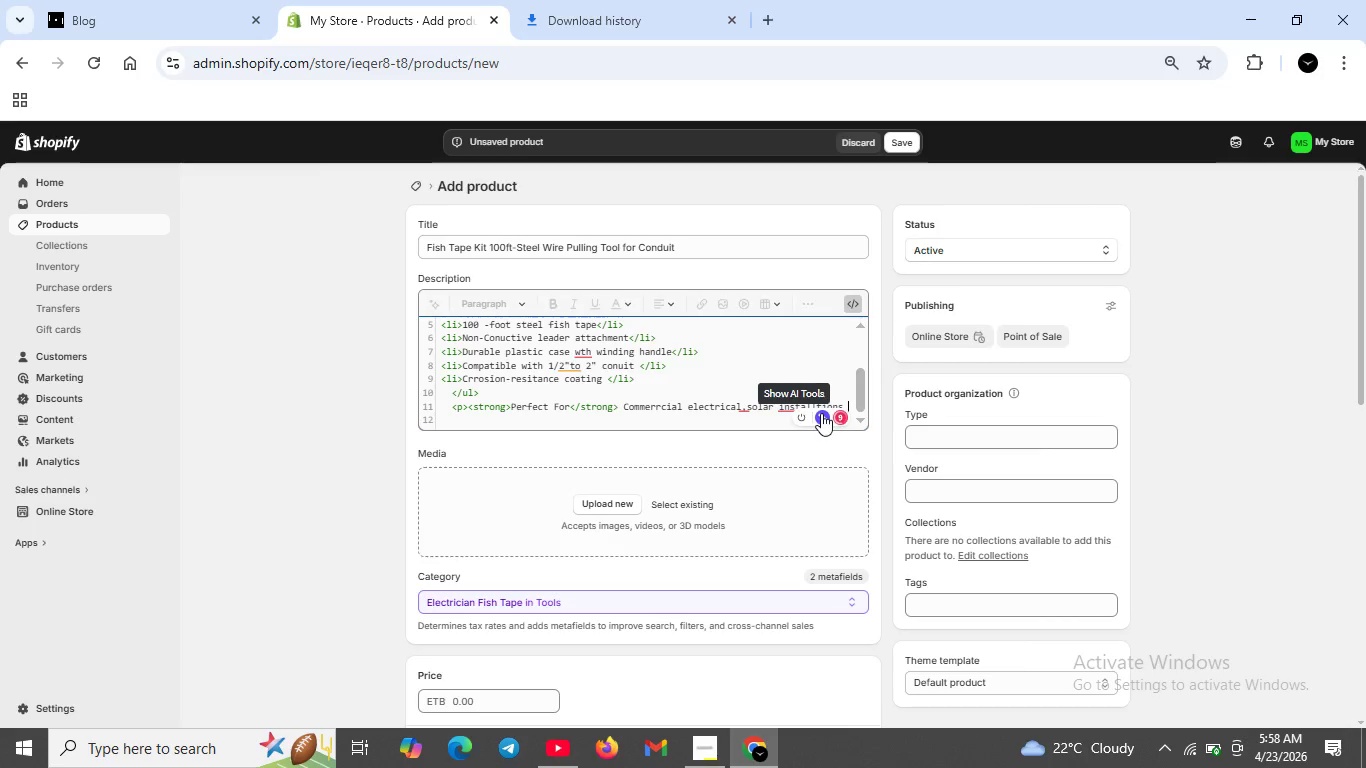 
wait(7.3)
 